 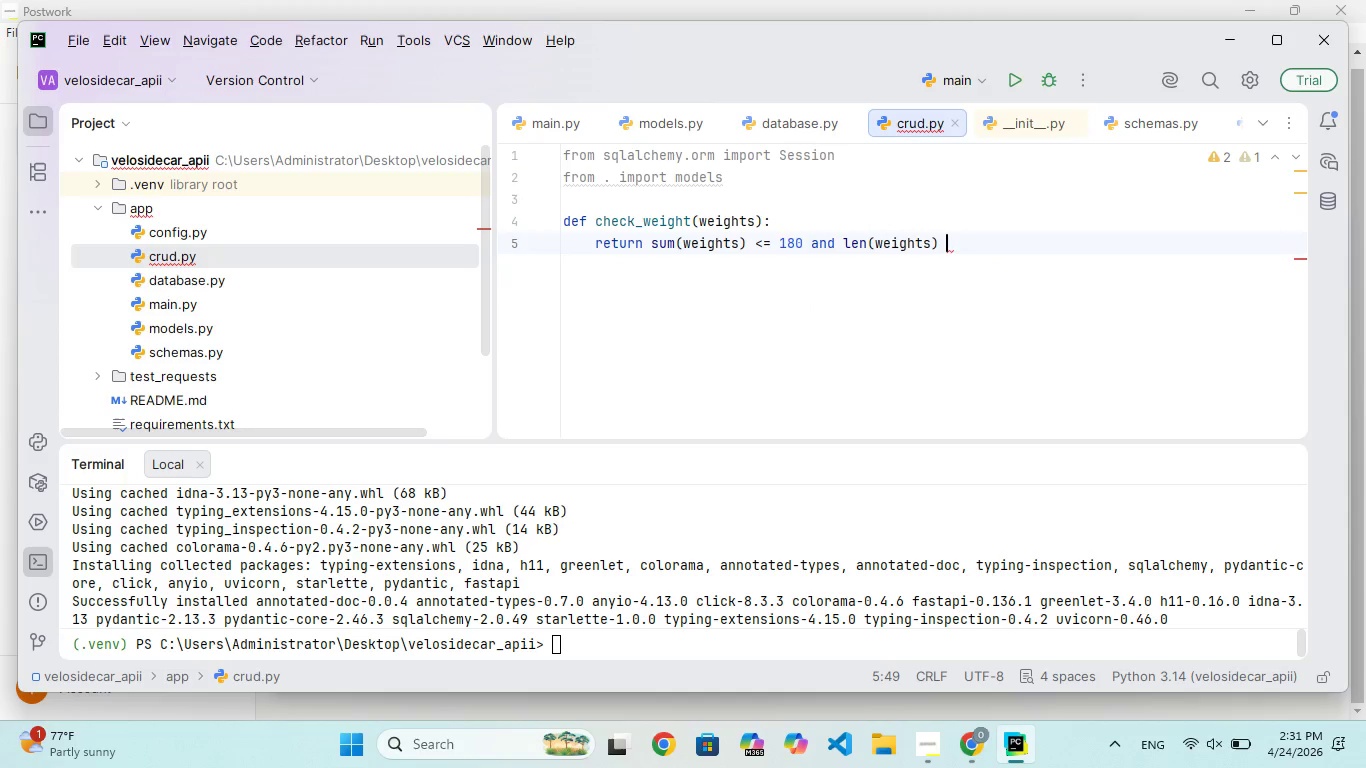 
key(Shift+Comma)
 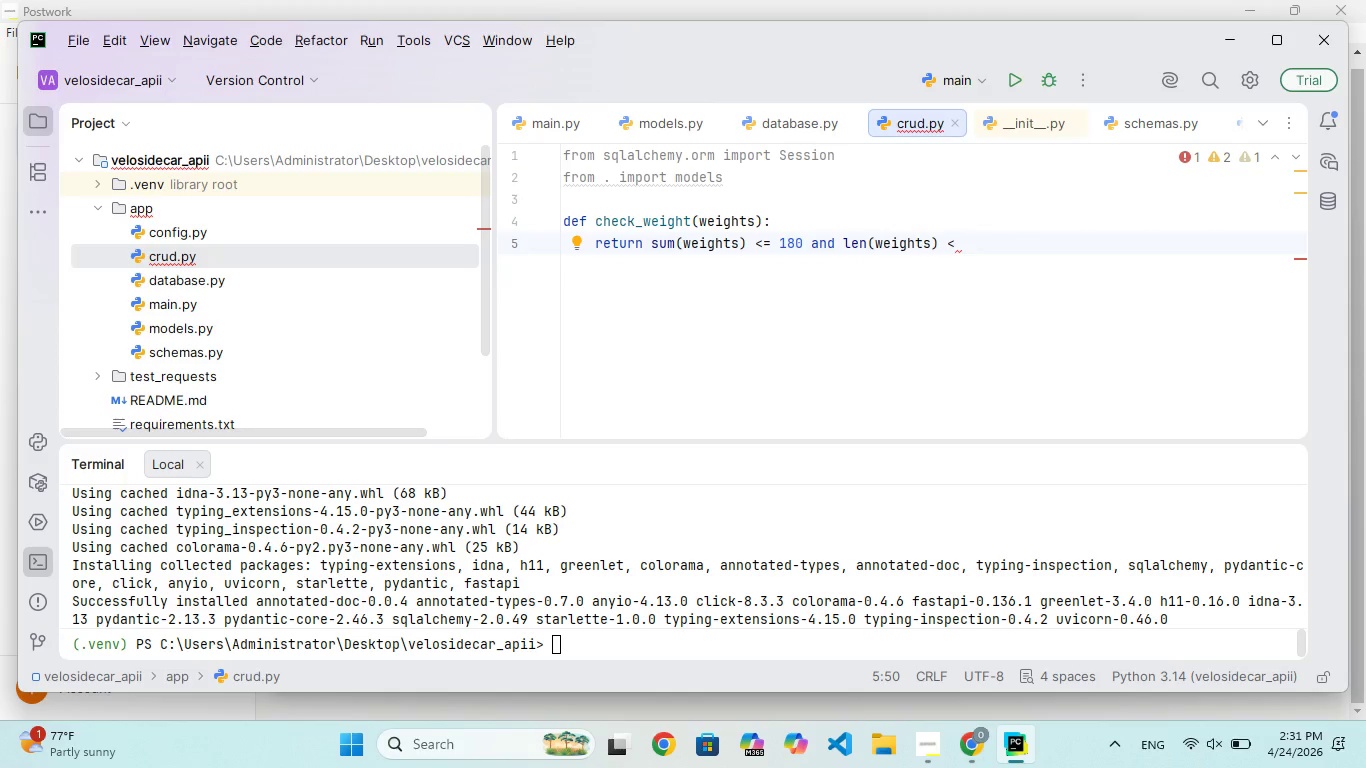 
key(Equal)
 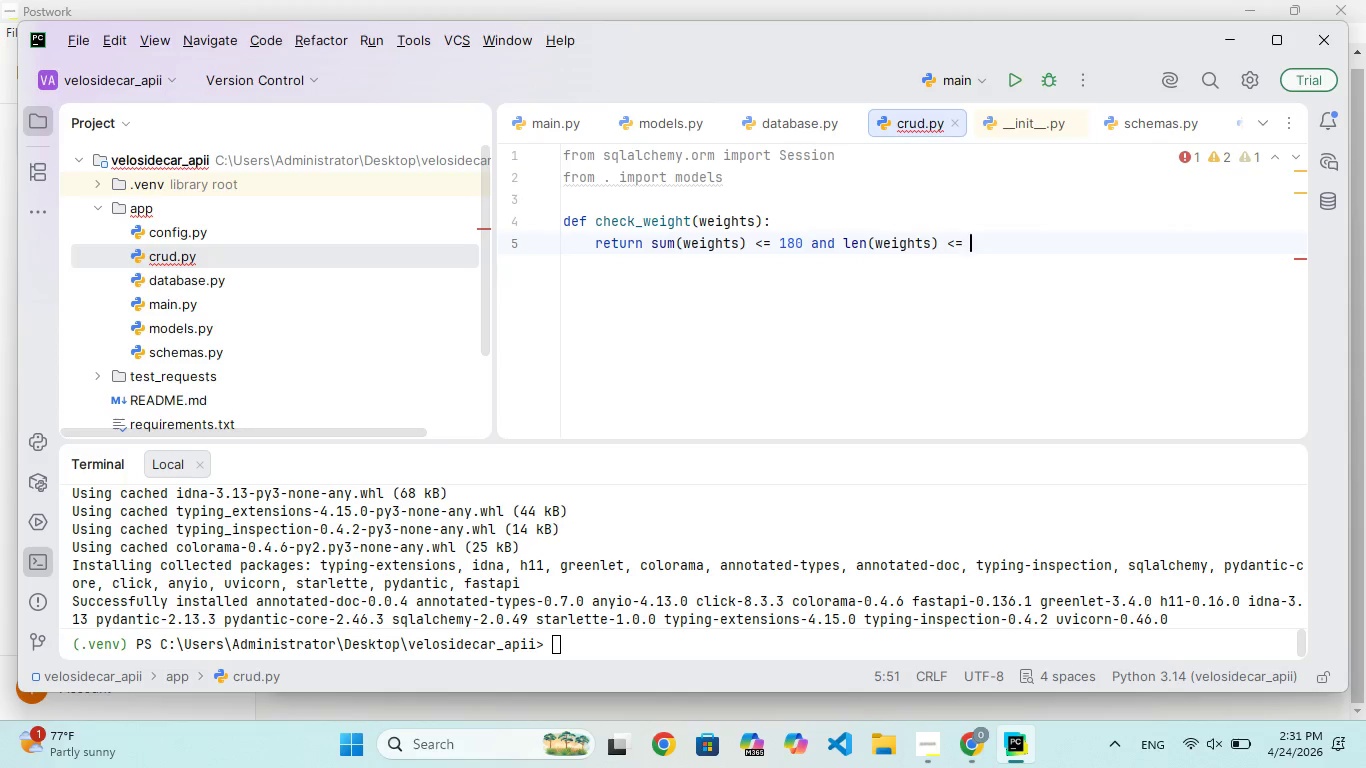 
key(Space)
 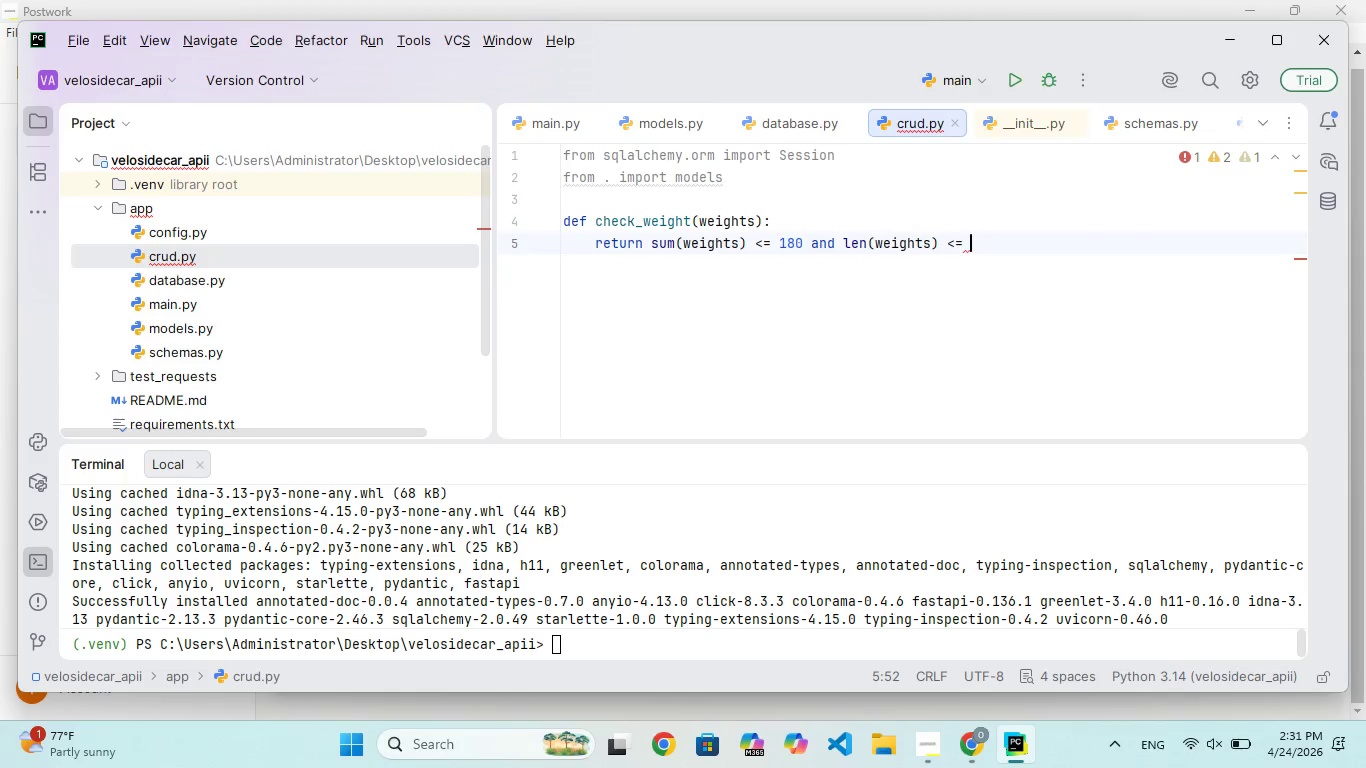 
key(2)
 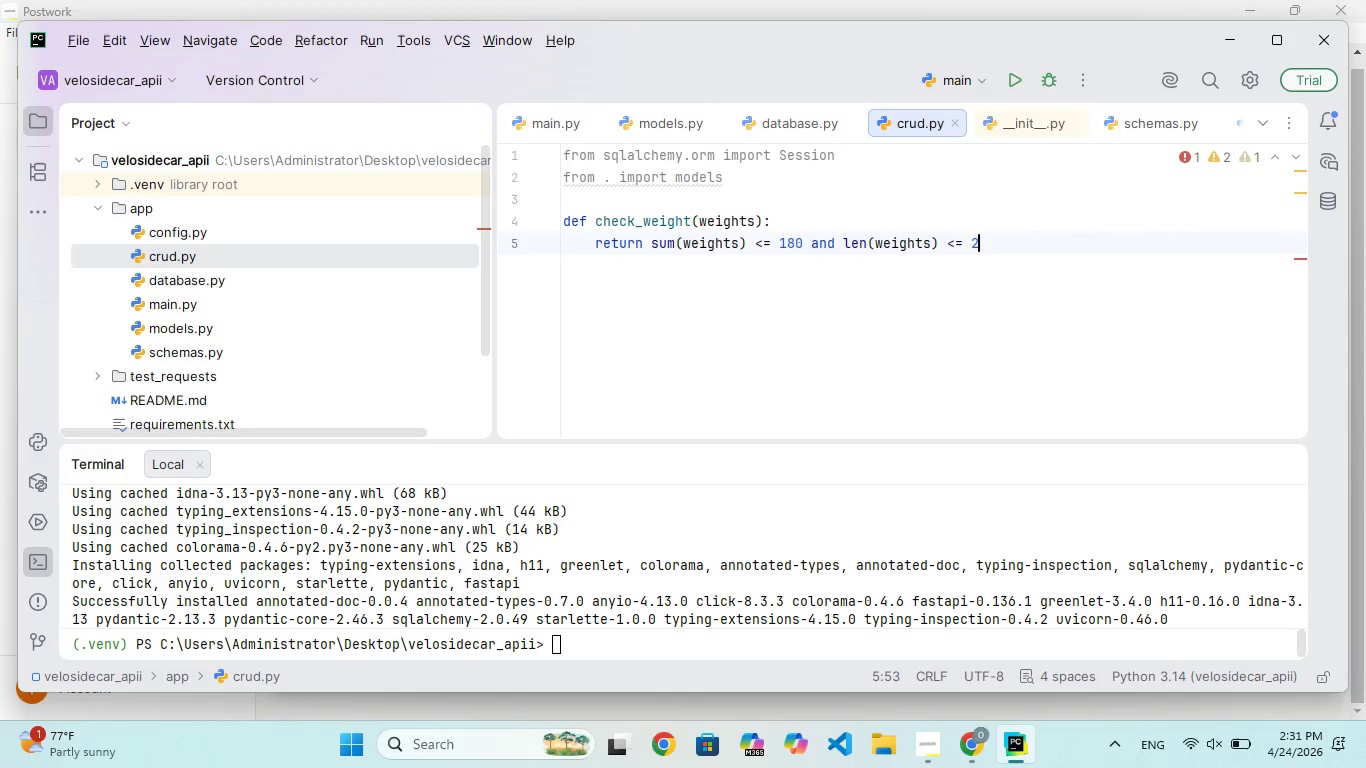 
key(ArrowRight)
 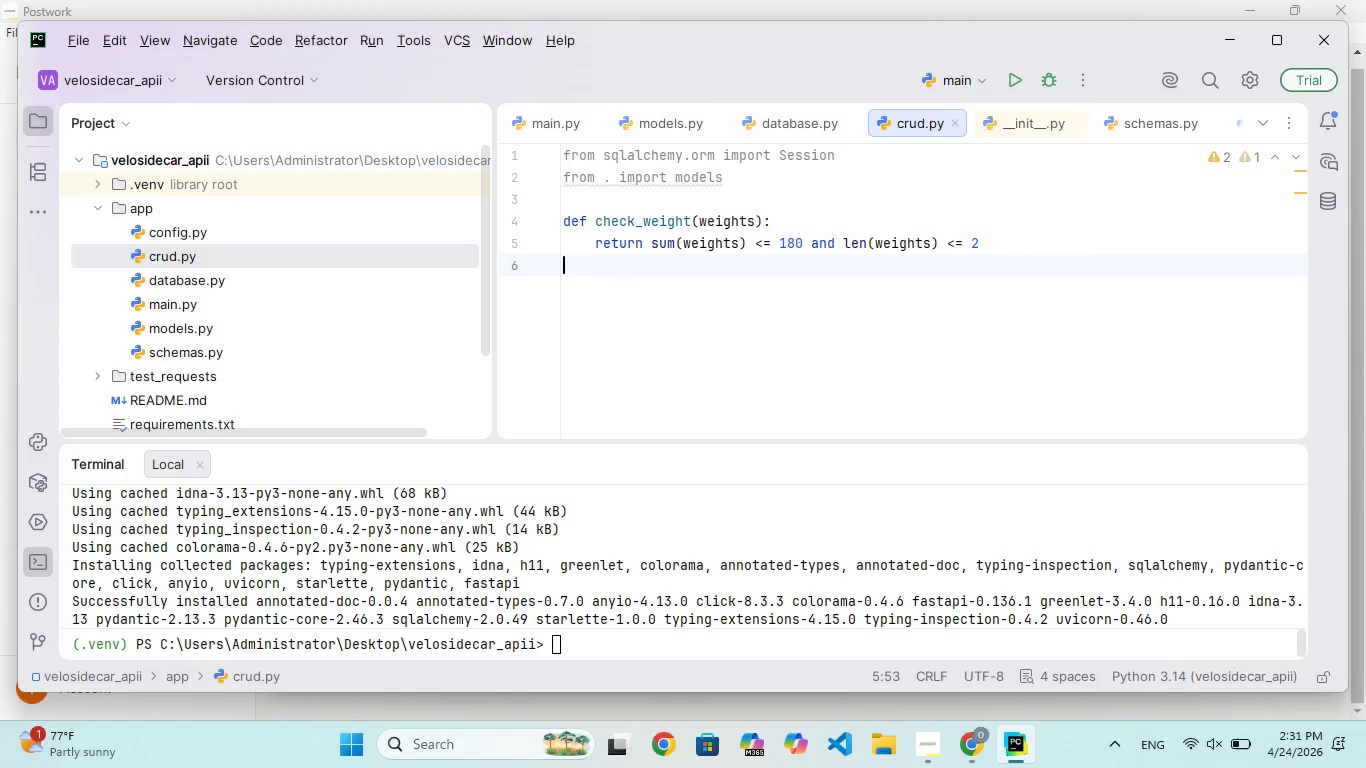 
key(Enter)
 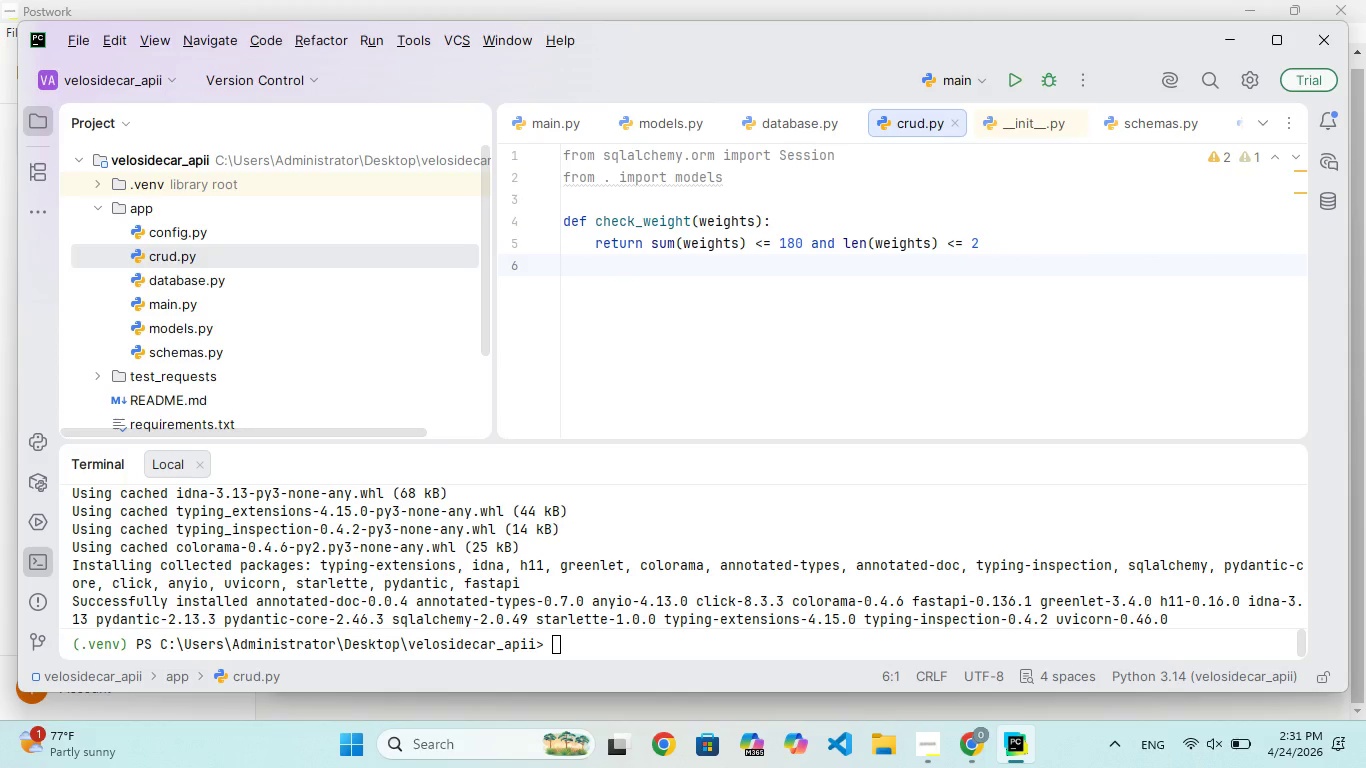 
key(Enter)
 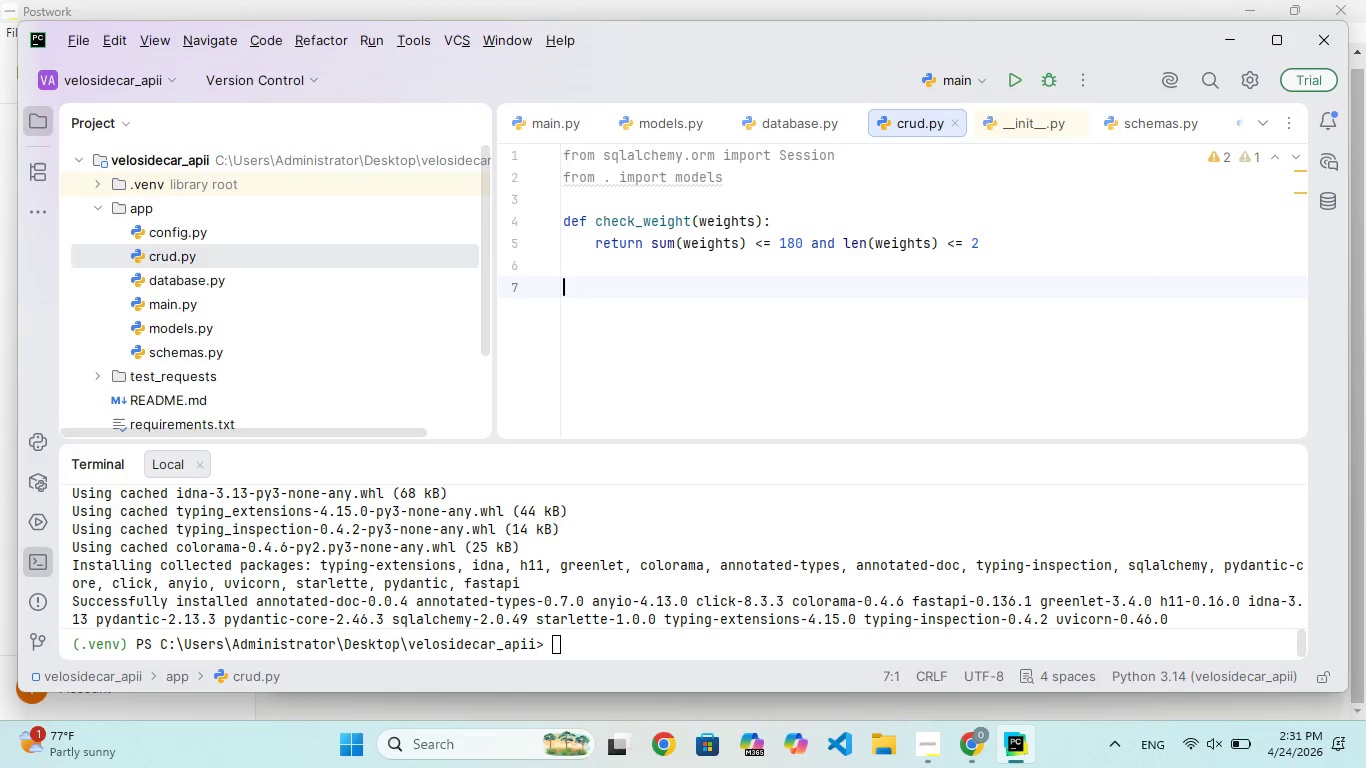 
key(Enter)
 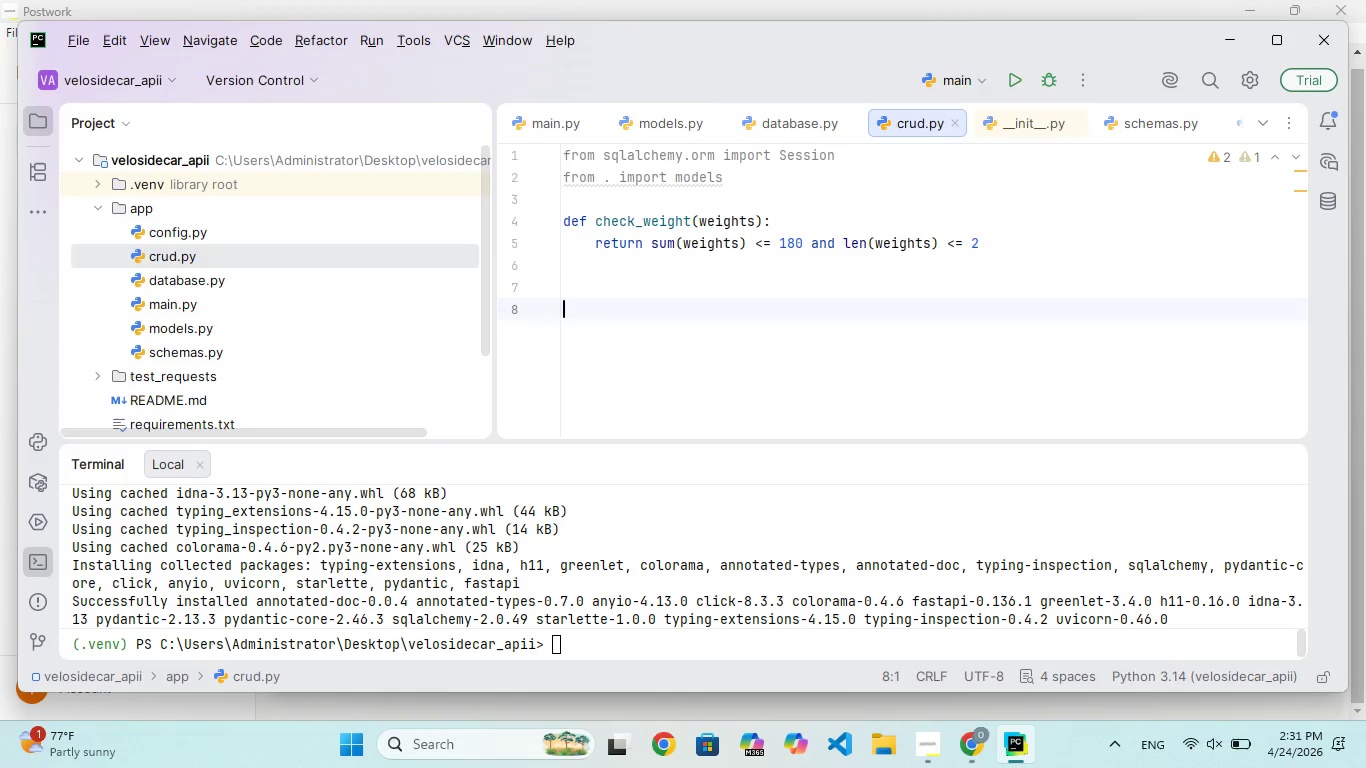 
type(def is_lot_taken(db: Session, vehicle)
 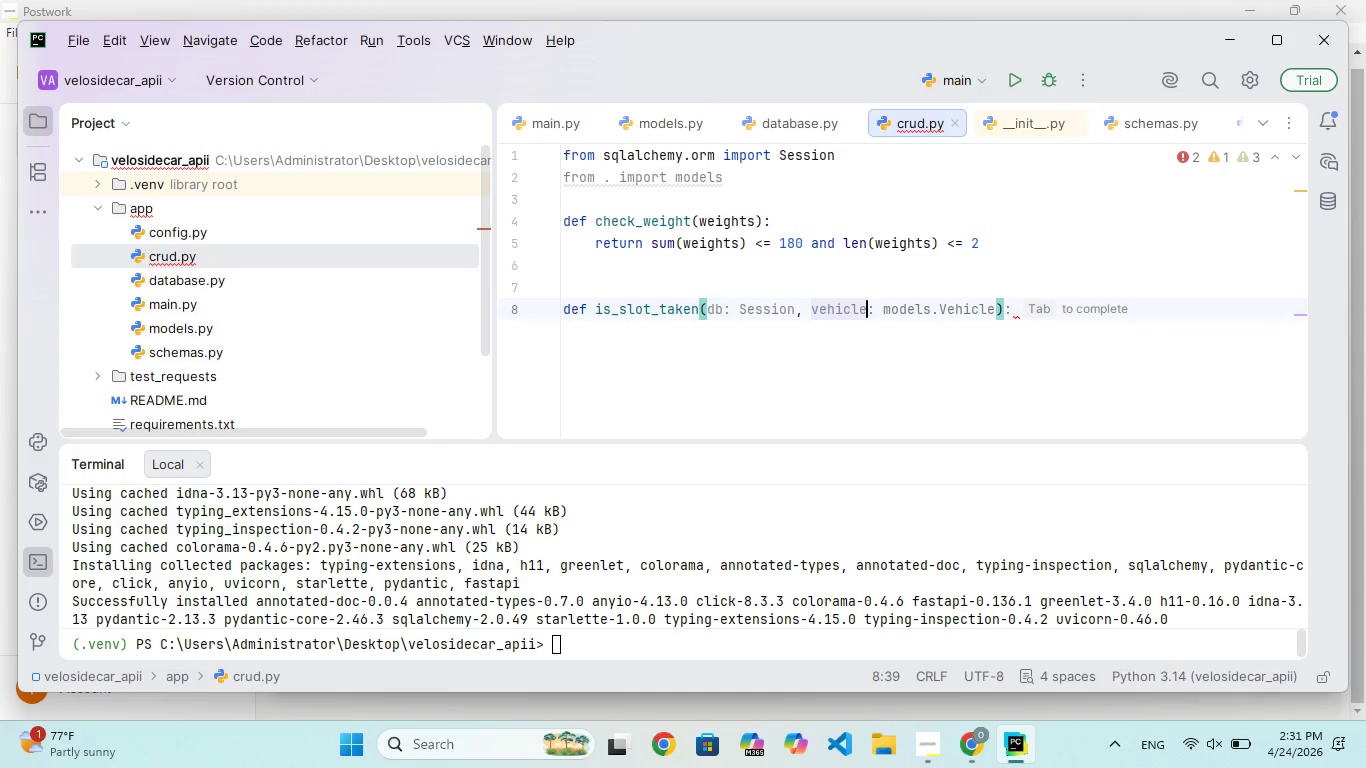 
type(_id, time_lot)
 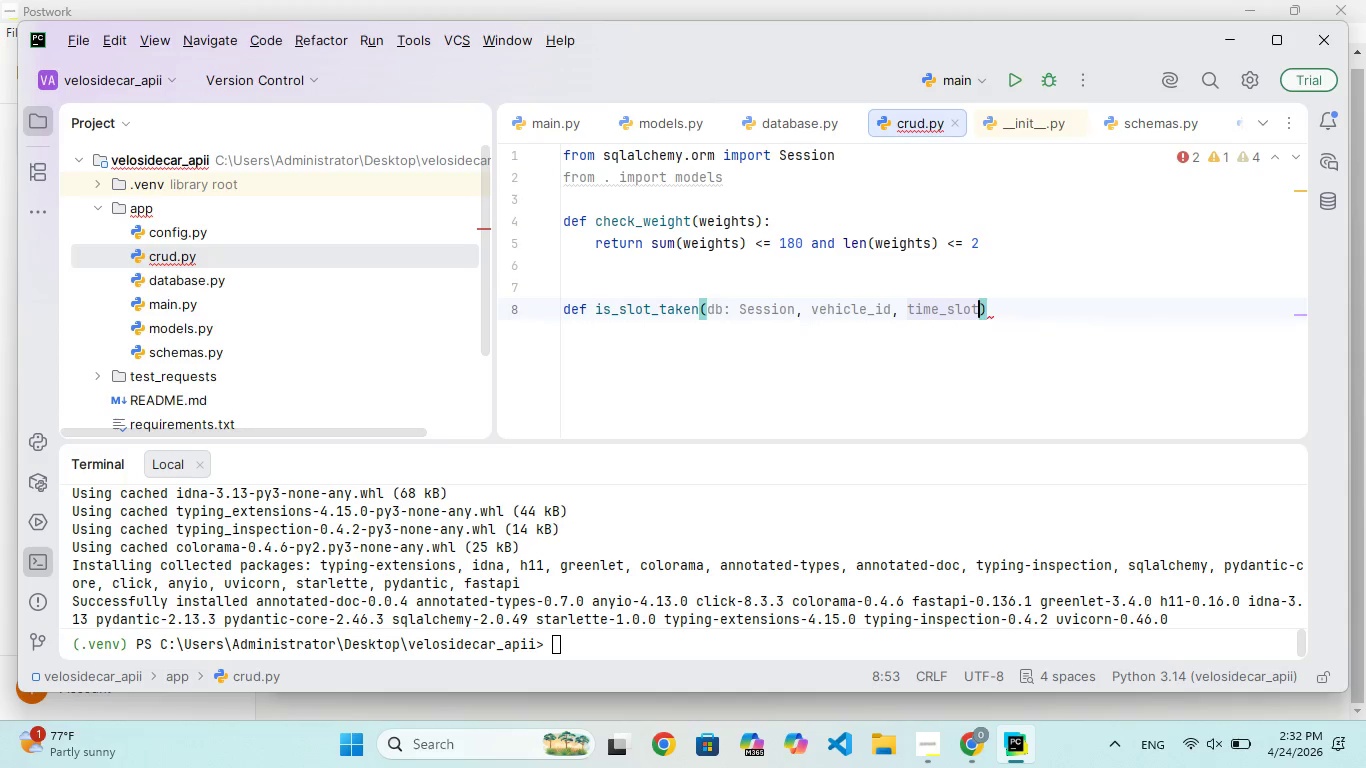 
 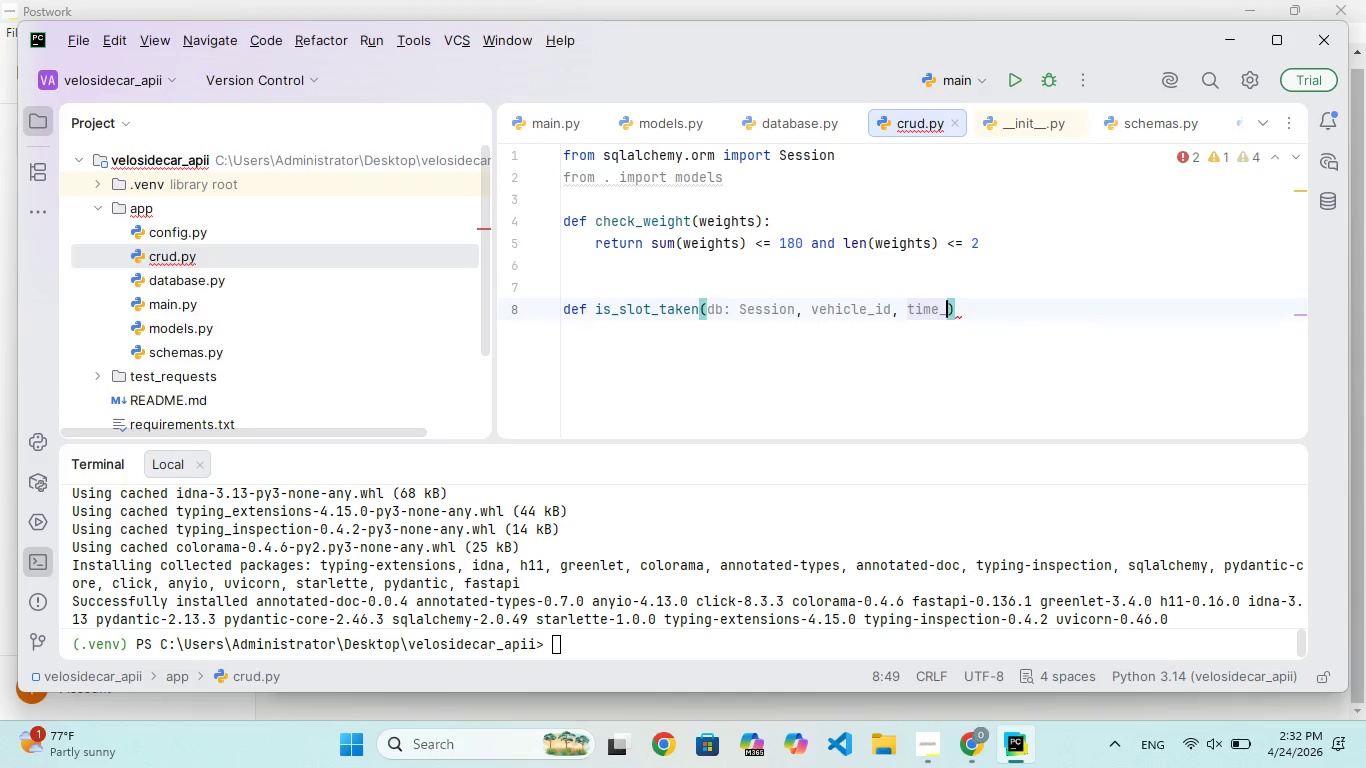 
hold_key(key=S, duration=0.33)
 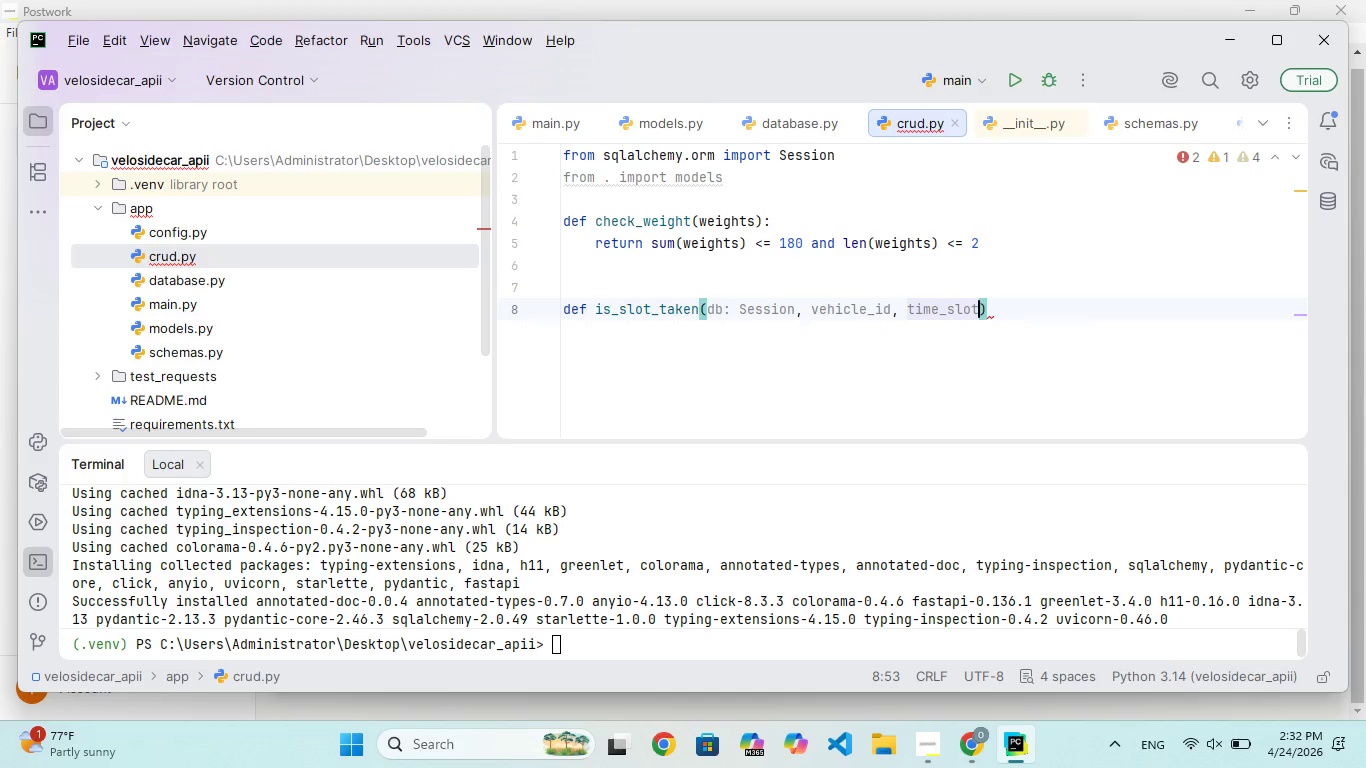 
key(ArrowRight)
 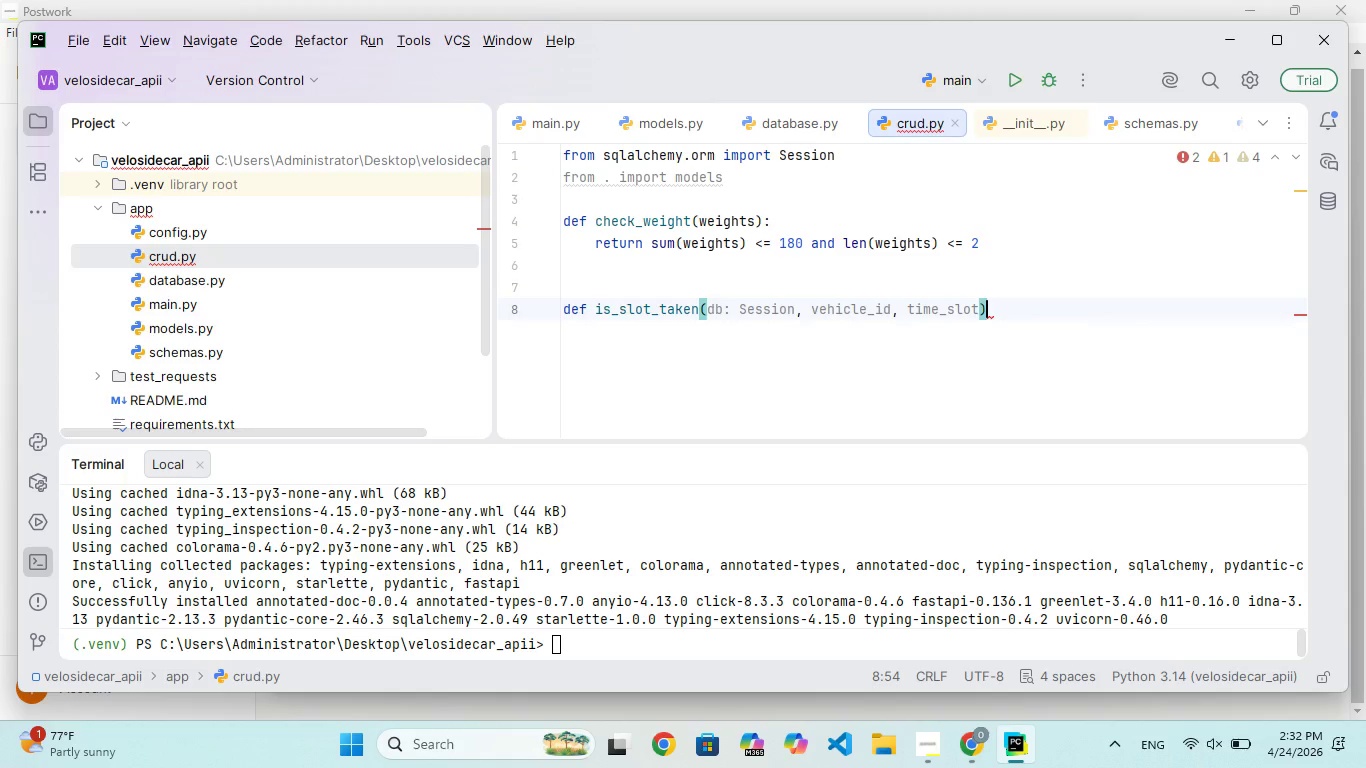 
key(Shift+ShiftRight)
 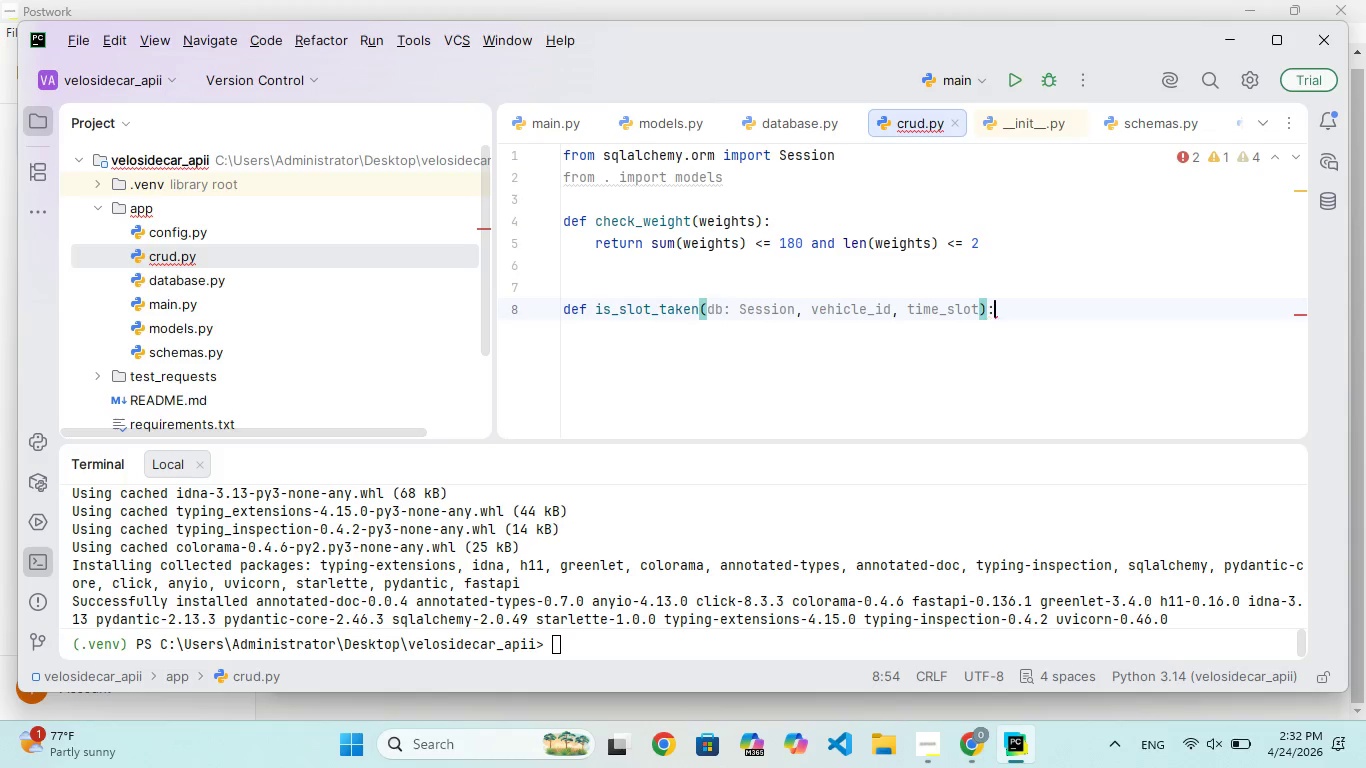 
key(Shift+Semicolon)
 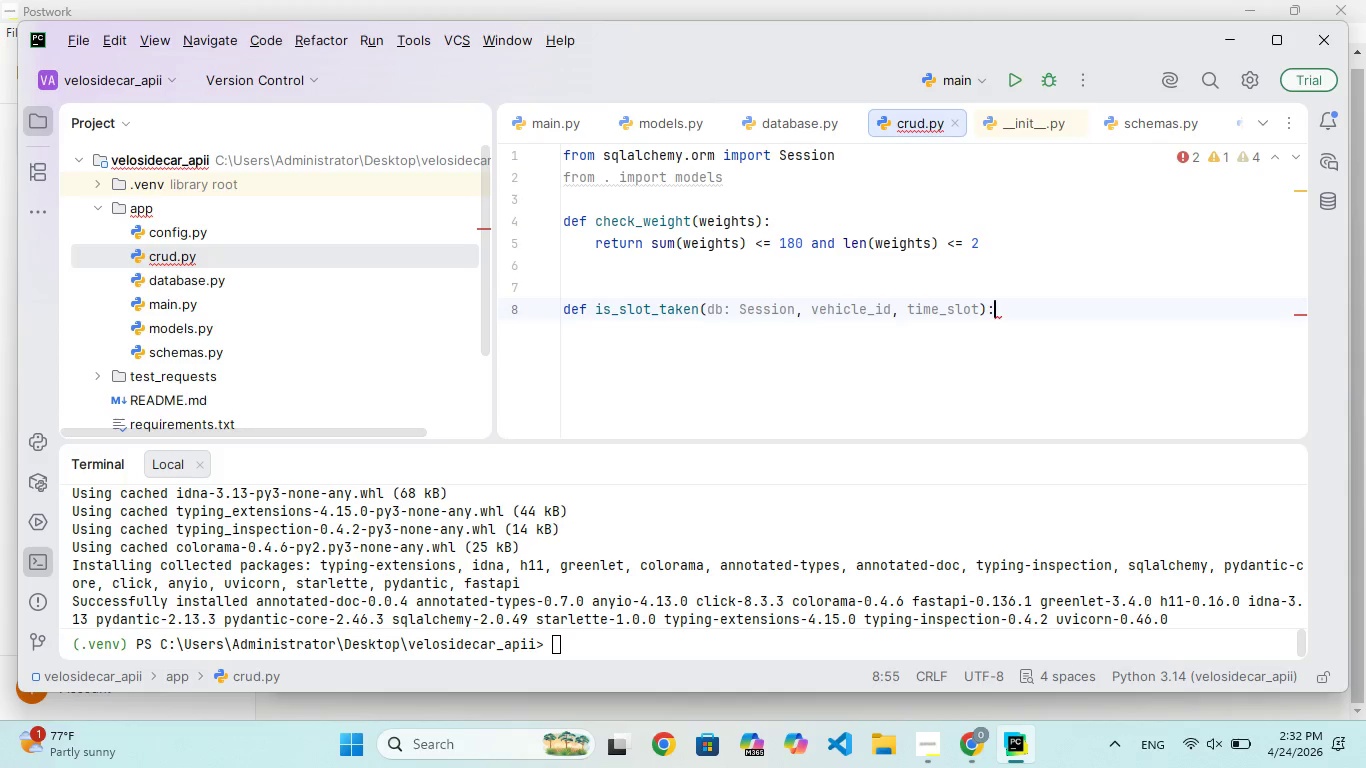 
key(Enter)
 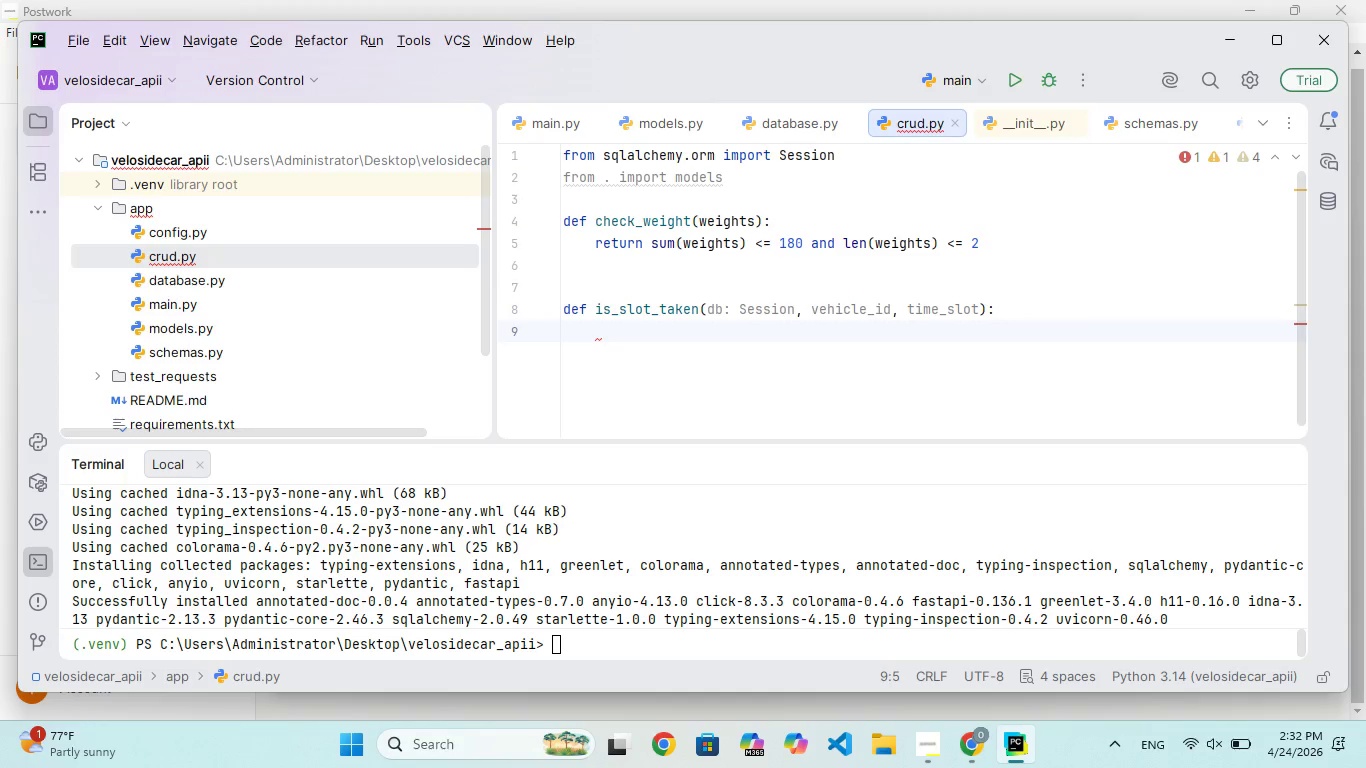 
type(return db.query(models.Bookng)
 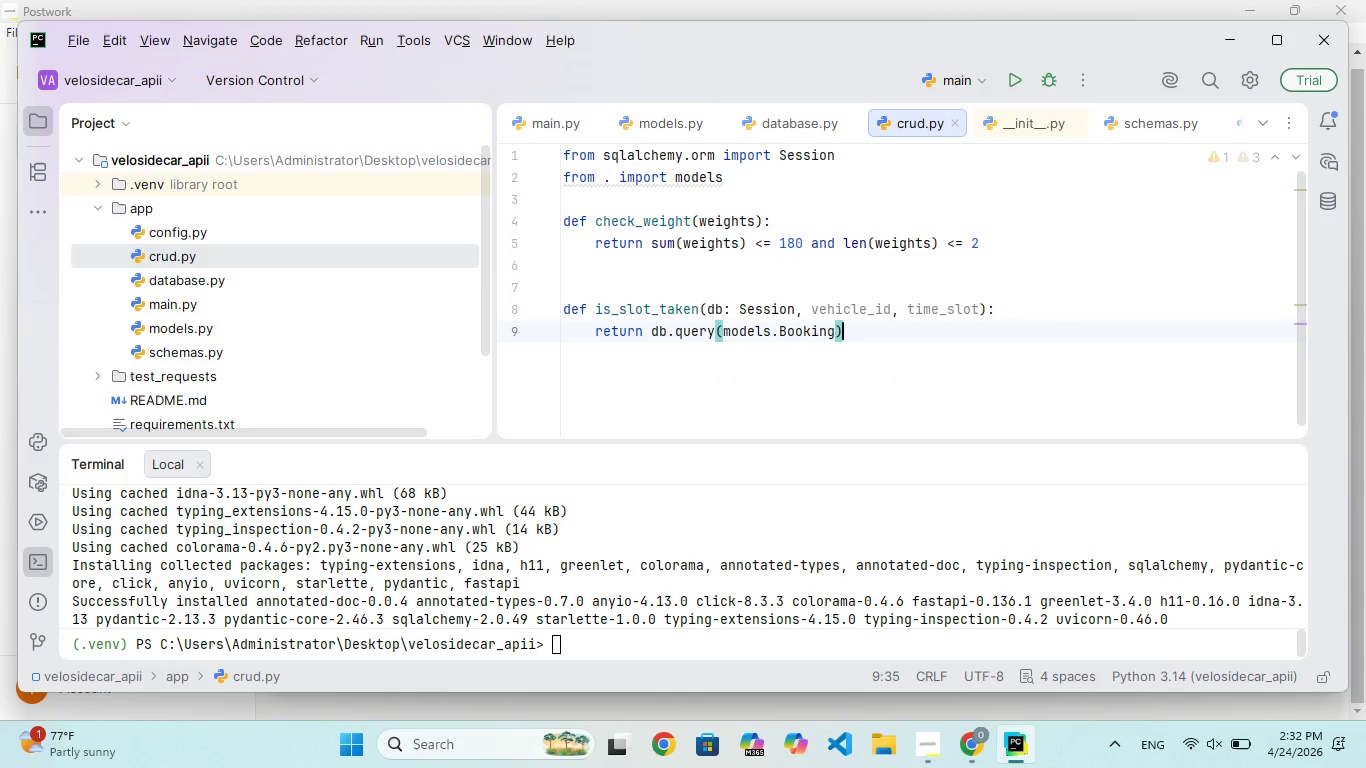 
 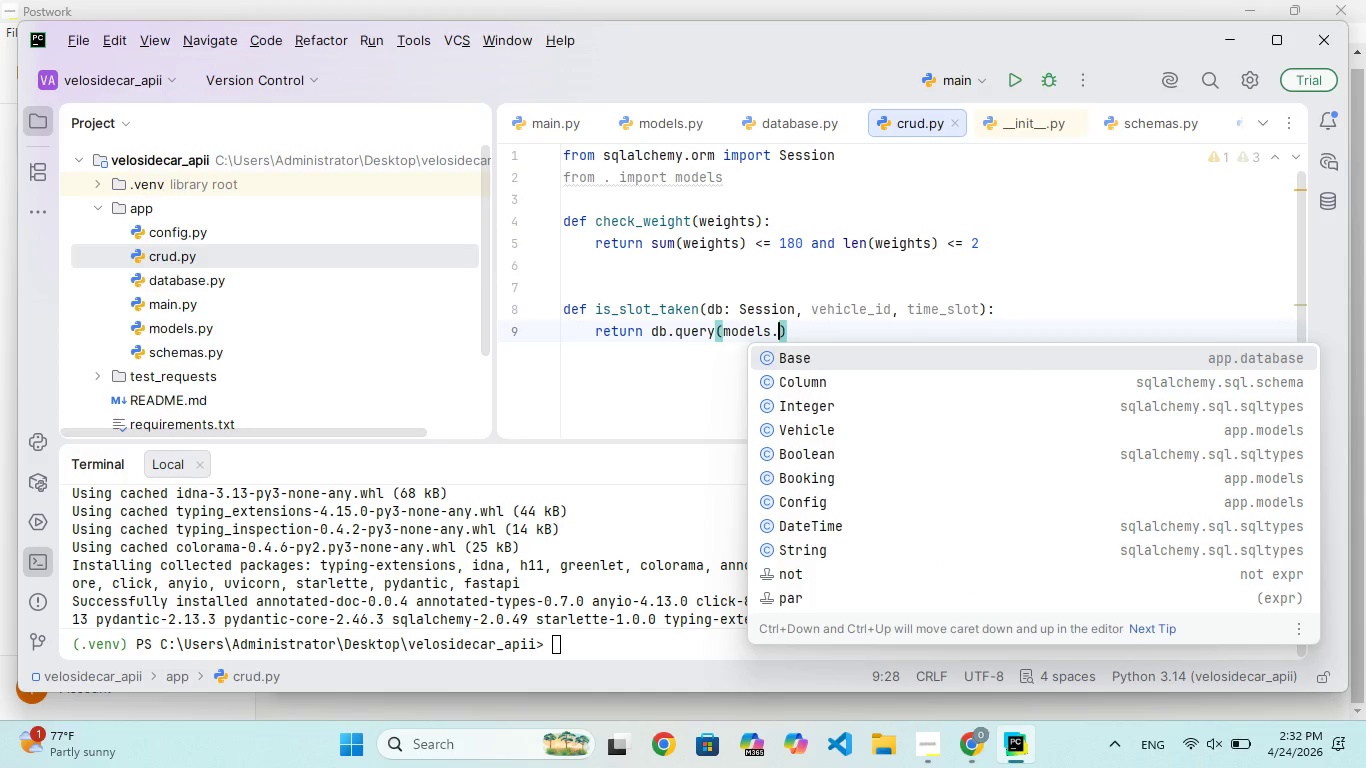 
hold_key(key=I, duration=0.41)
 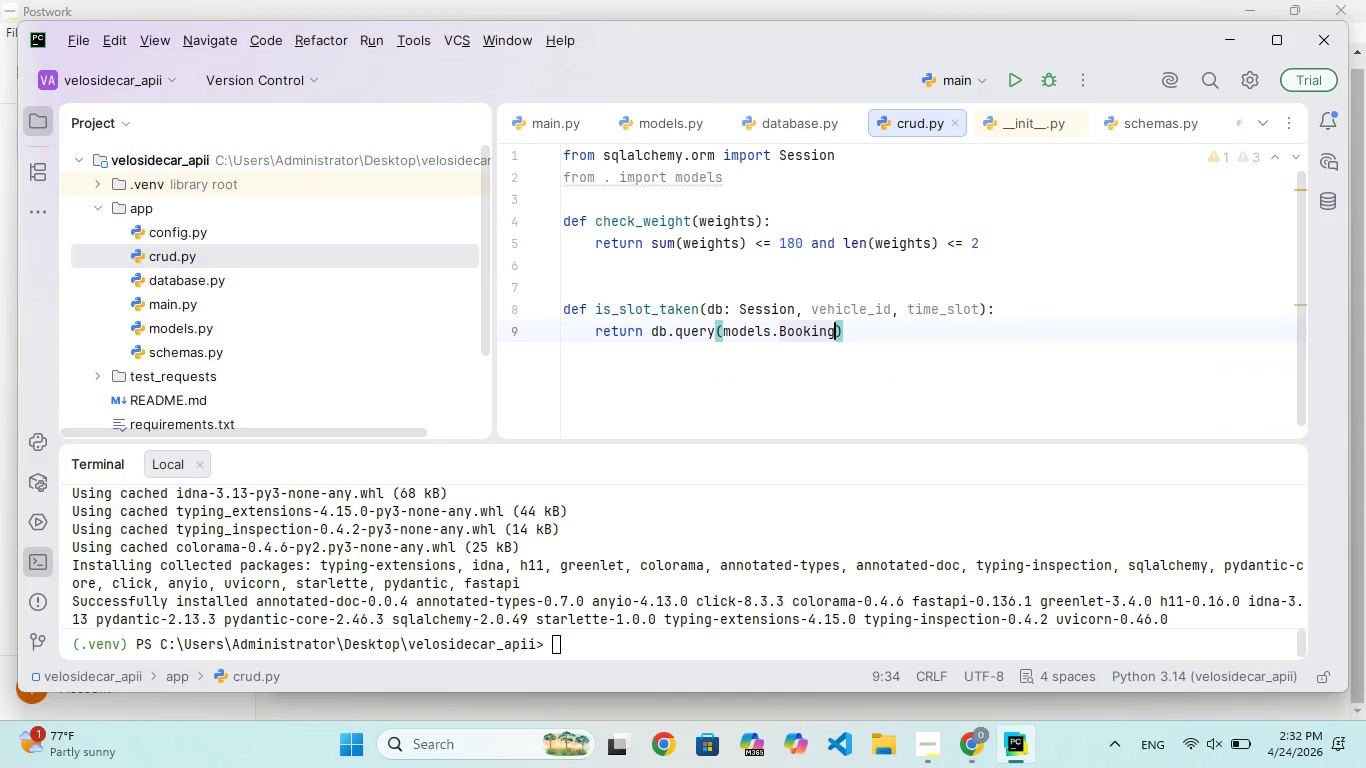 
key(ArrowRight)
 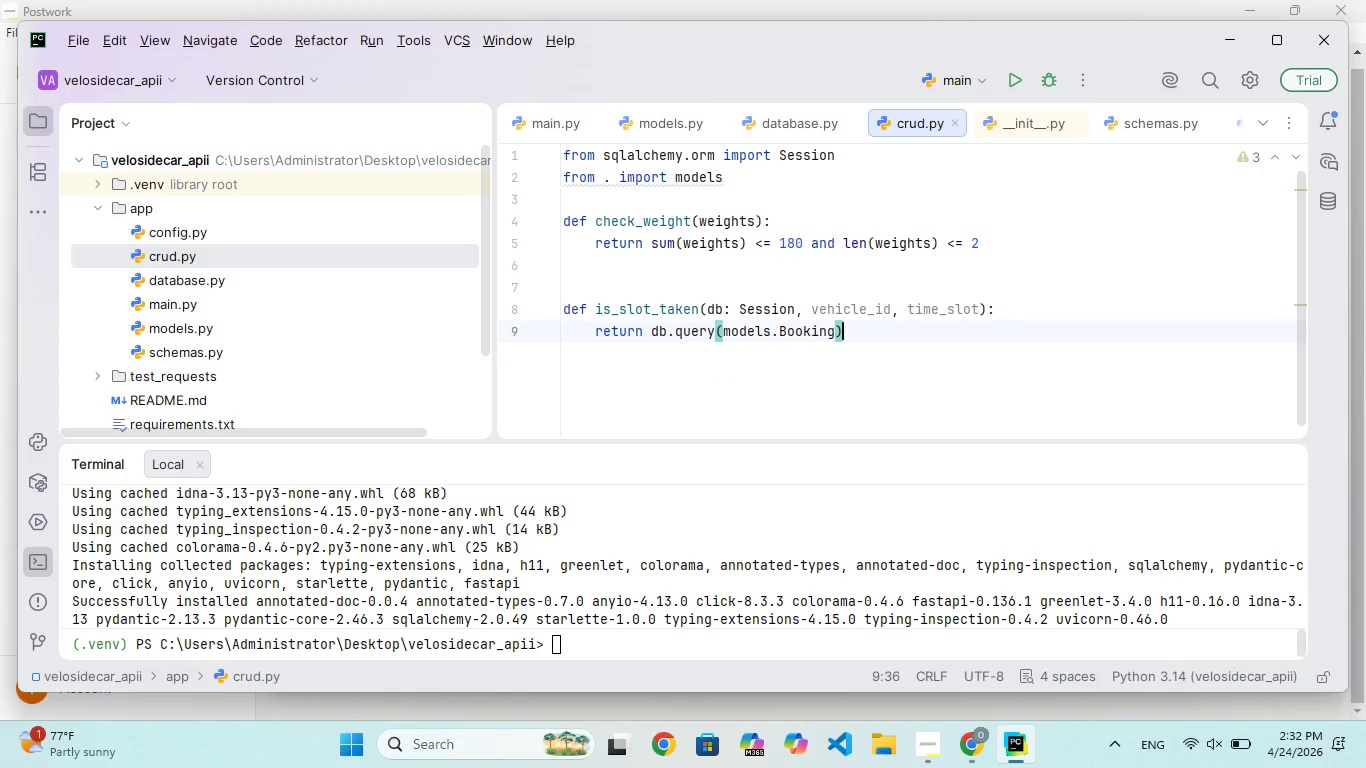 
type(.filter_by)
 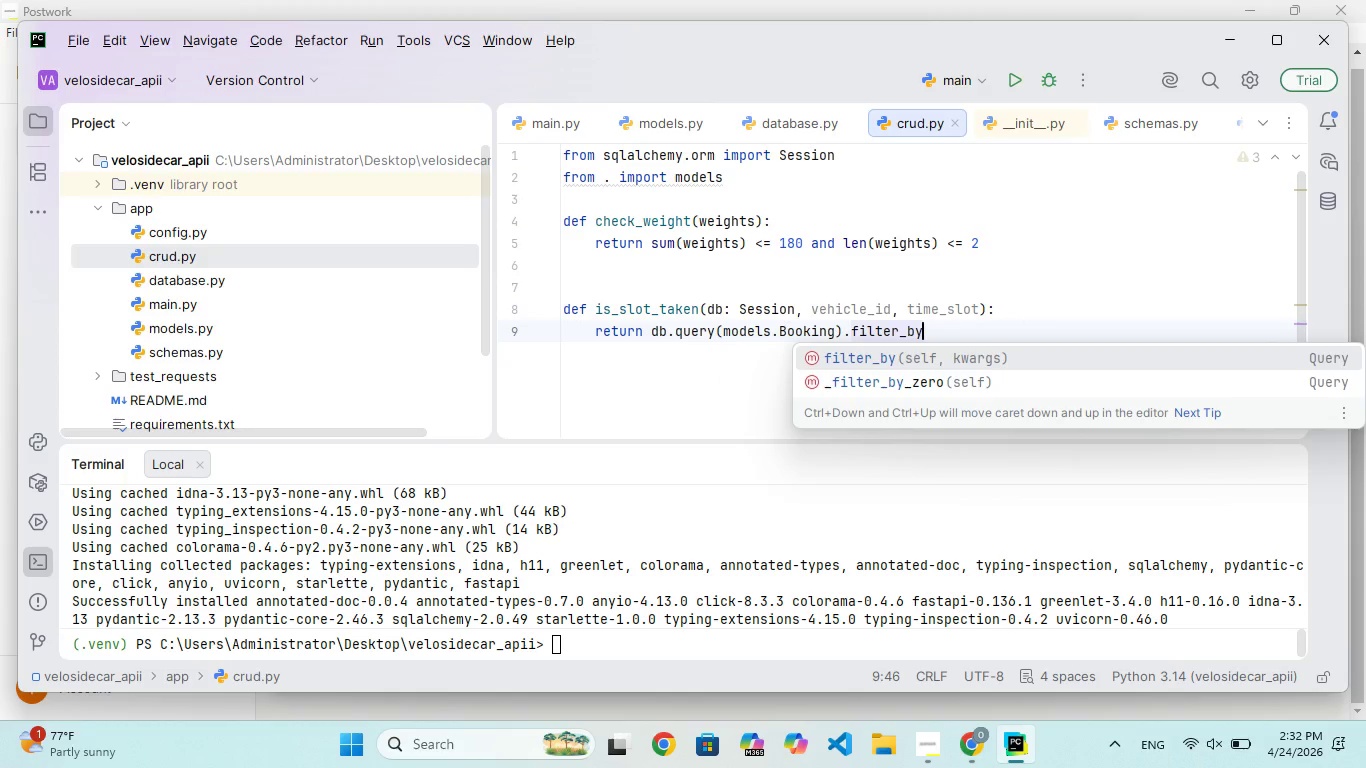 
key(ArrowRight)
 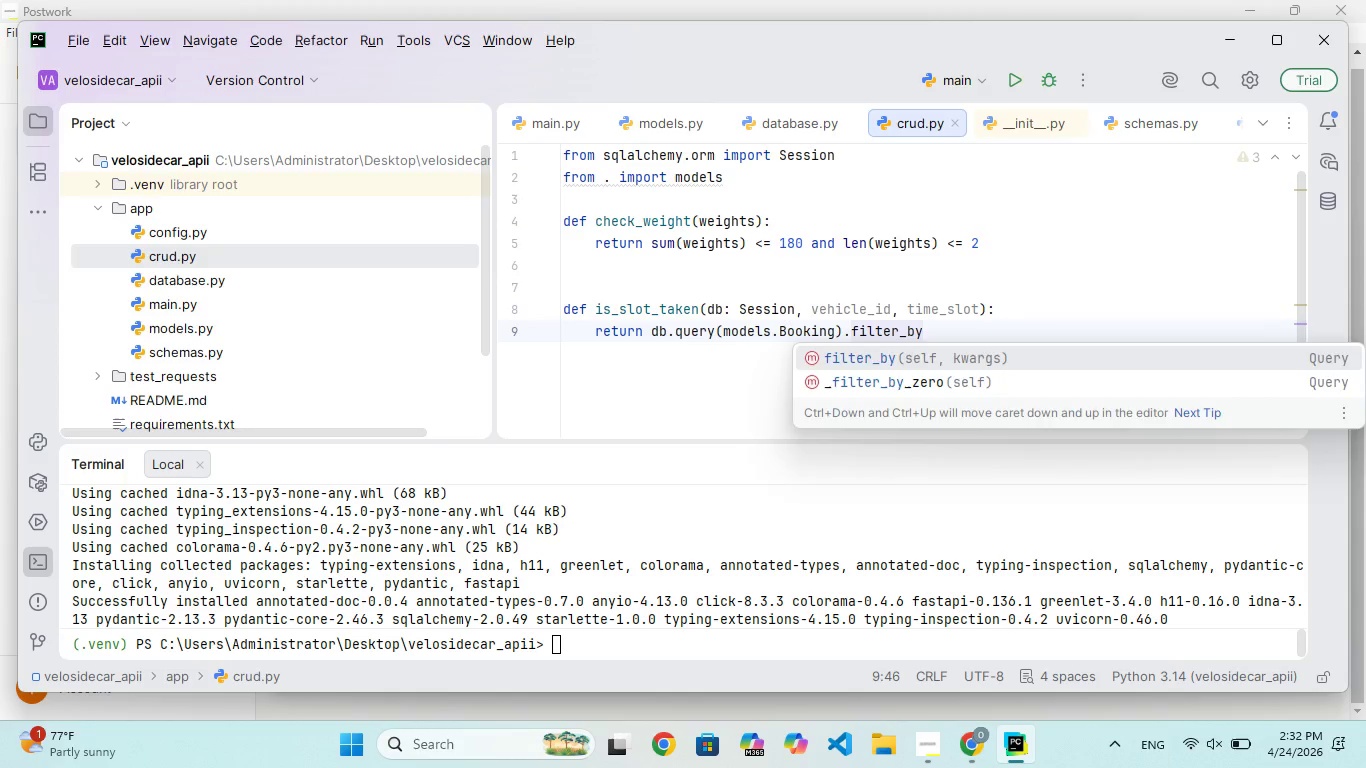 
key(Enter)
 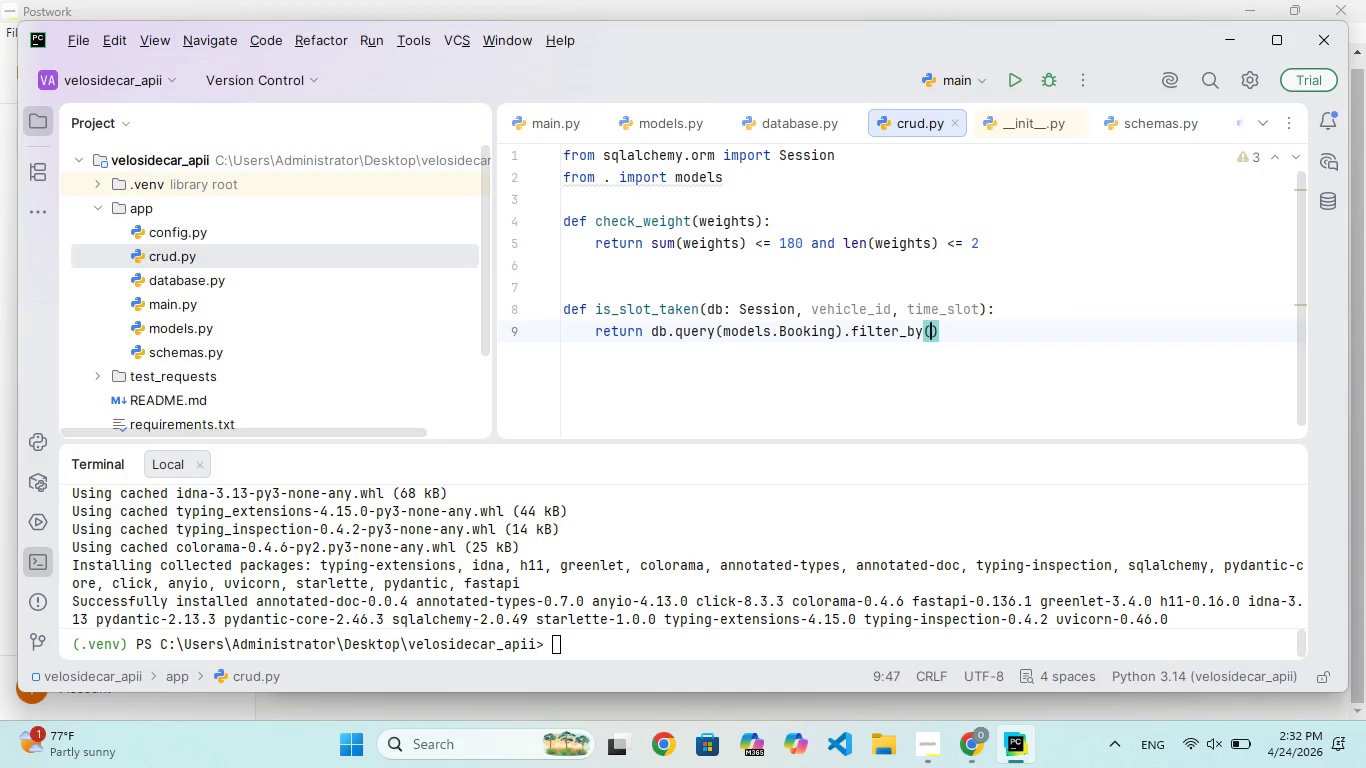 
key(Enter)
 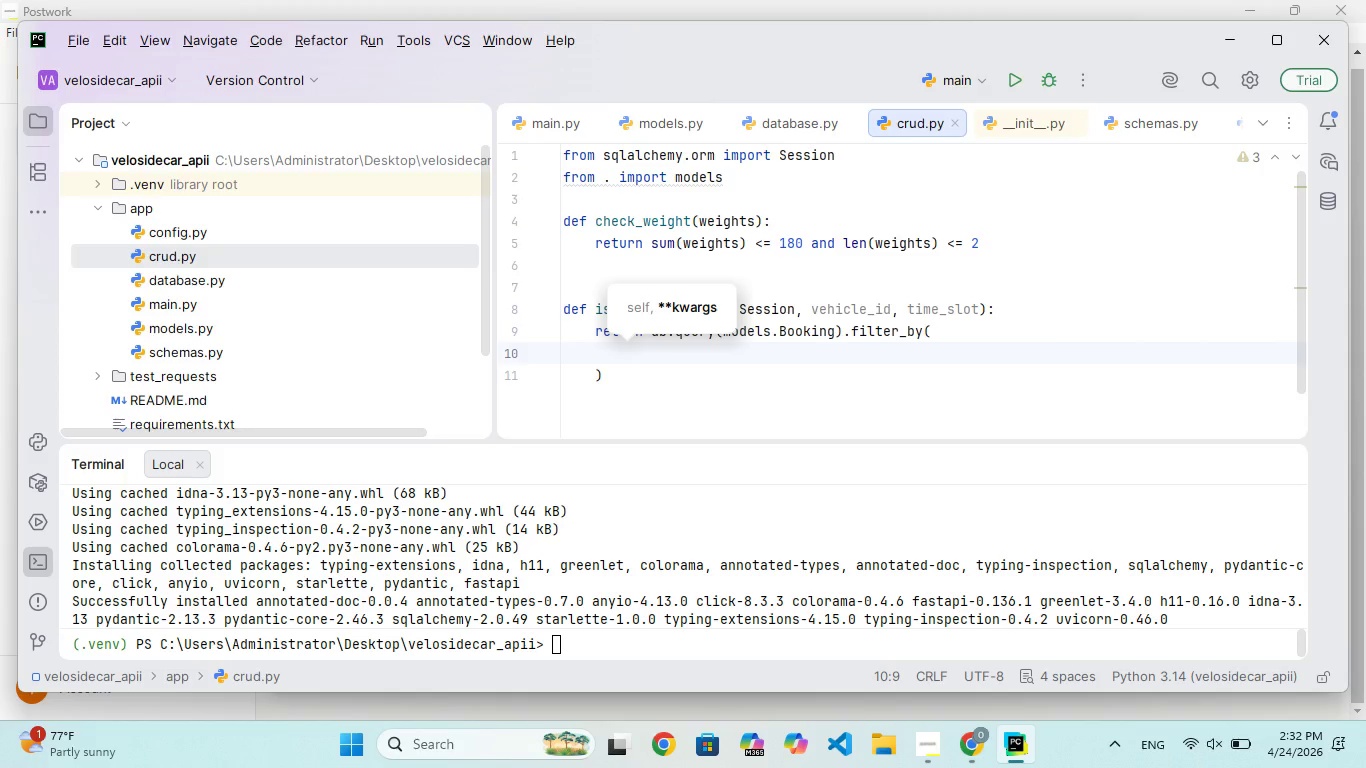 
type(vechi)
key(Backspace)
key(Backspace)
key(Backspace)
type(hicle_uu)
key(Backspace)
type(id)
key(Backspace)
key(Backspace)
key(Backspace)
type(id=vehicle)
 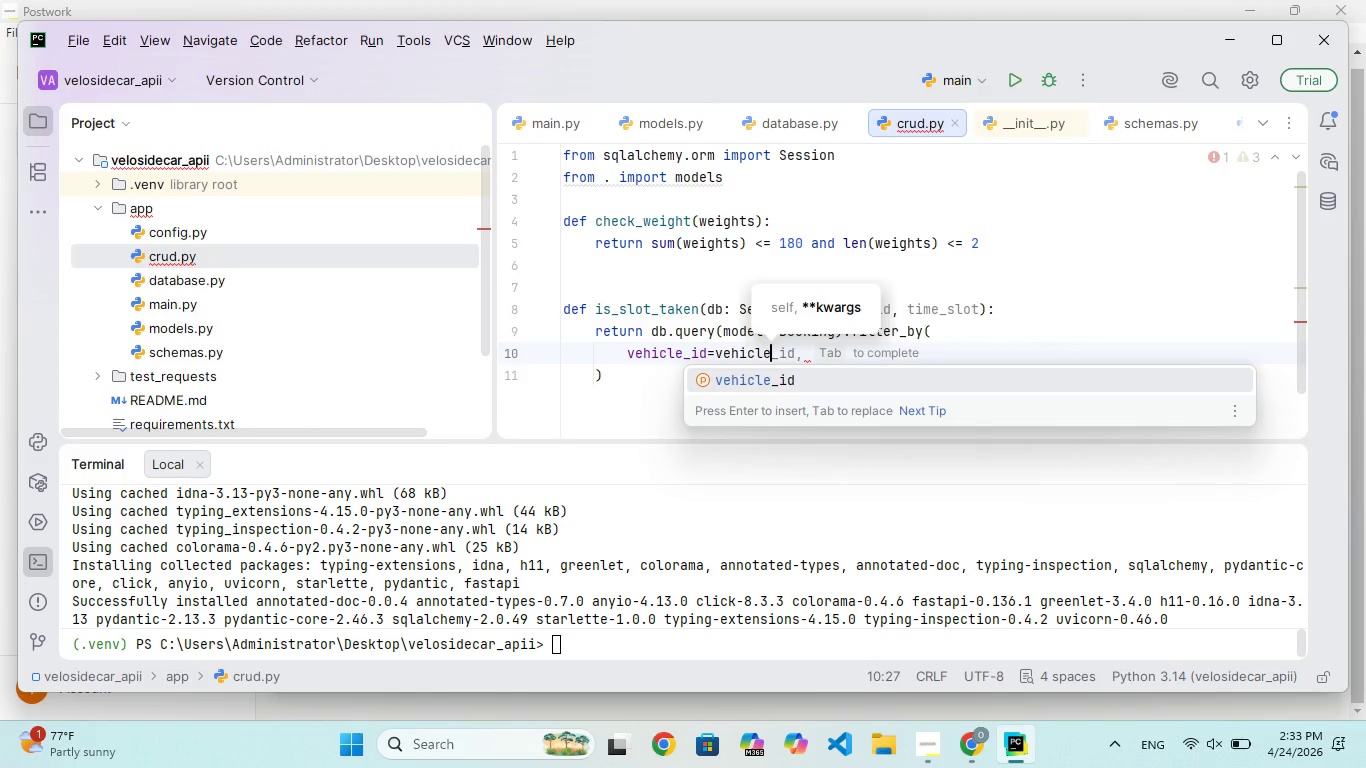 
key(Enter)
 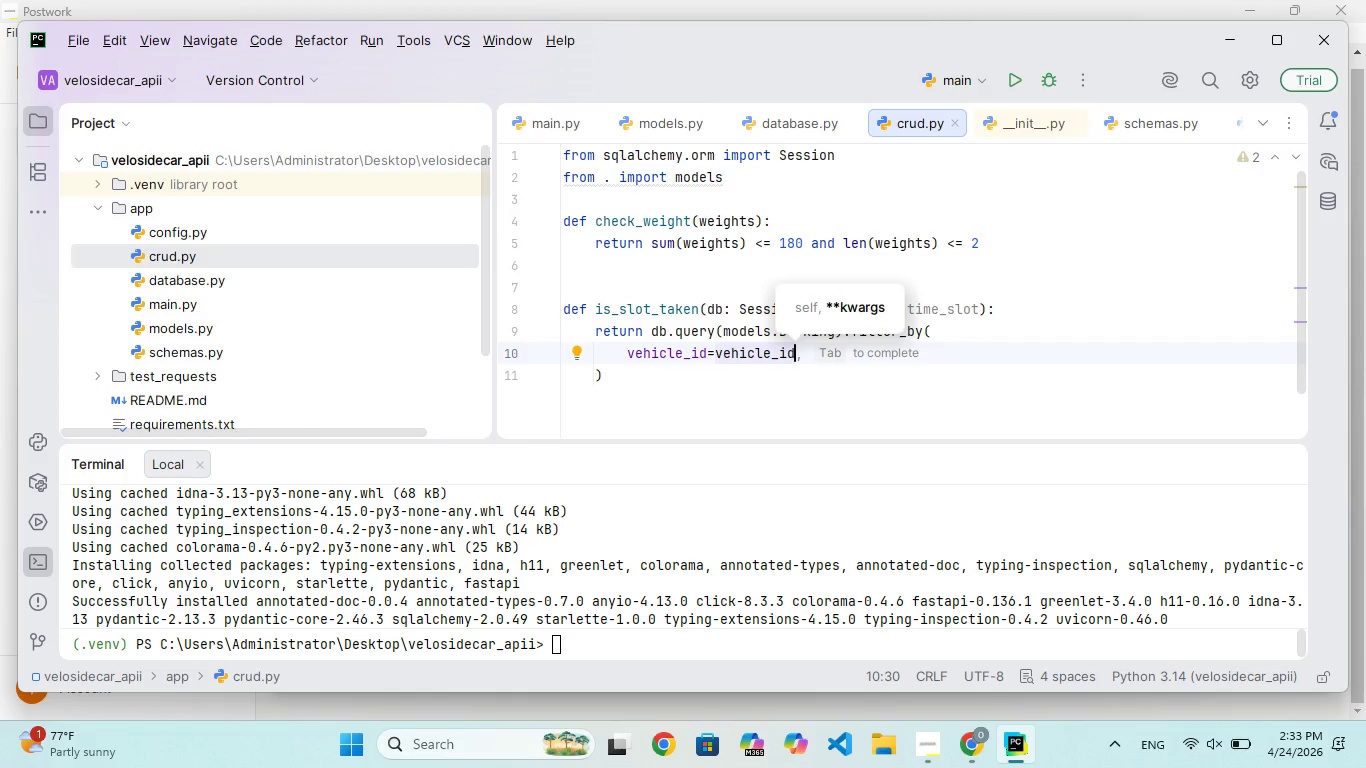 
key(Comma)
 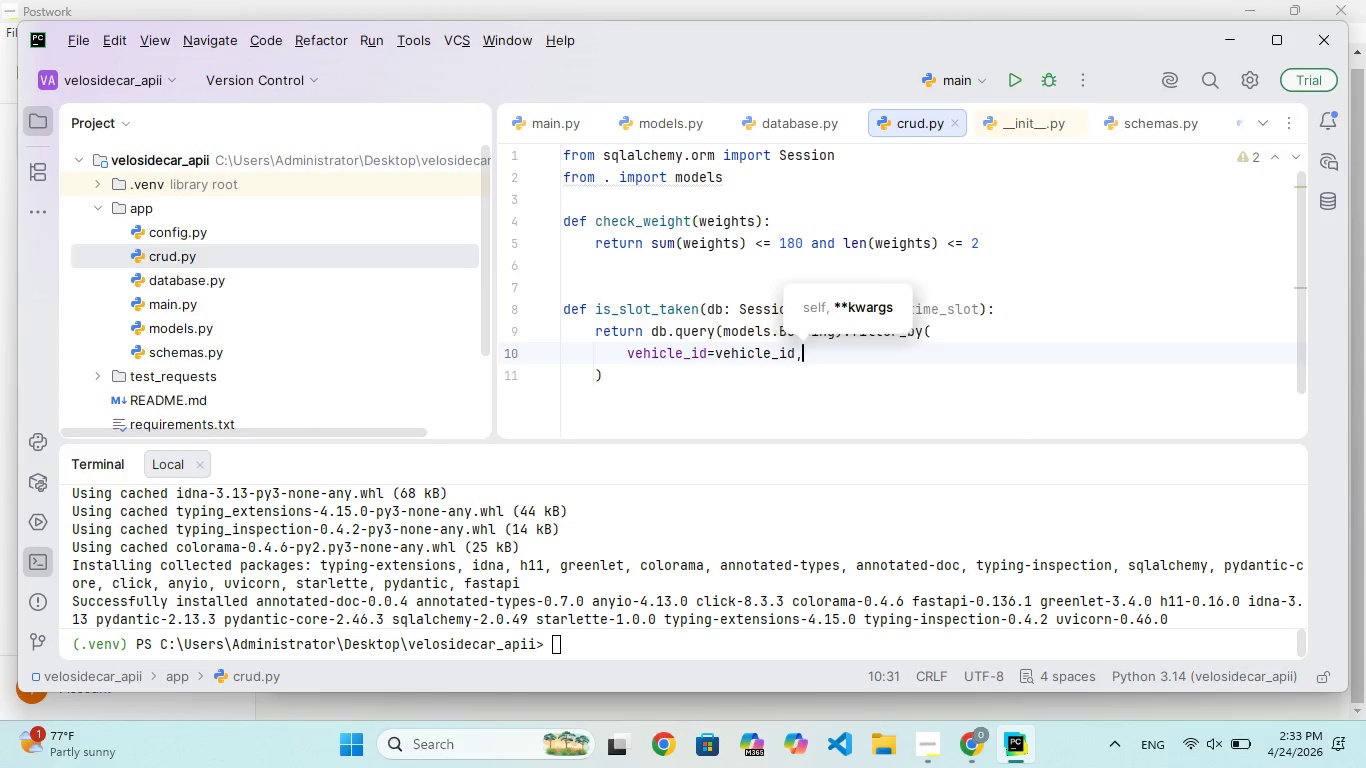 
key(Enter)
 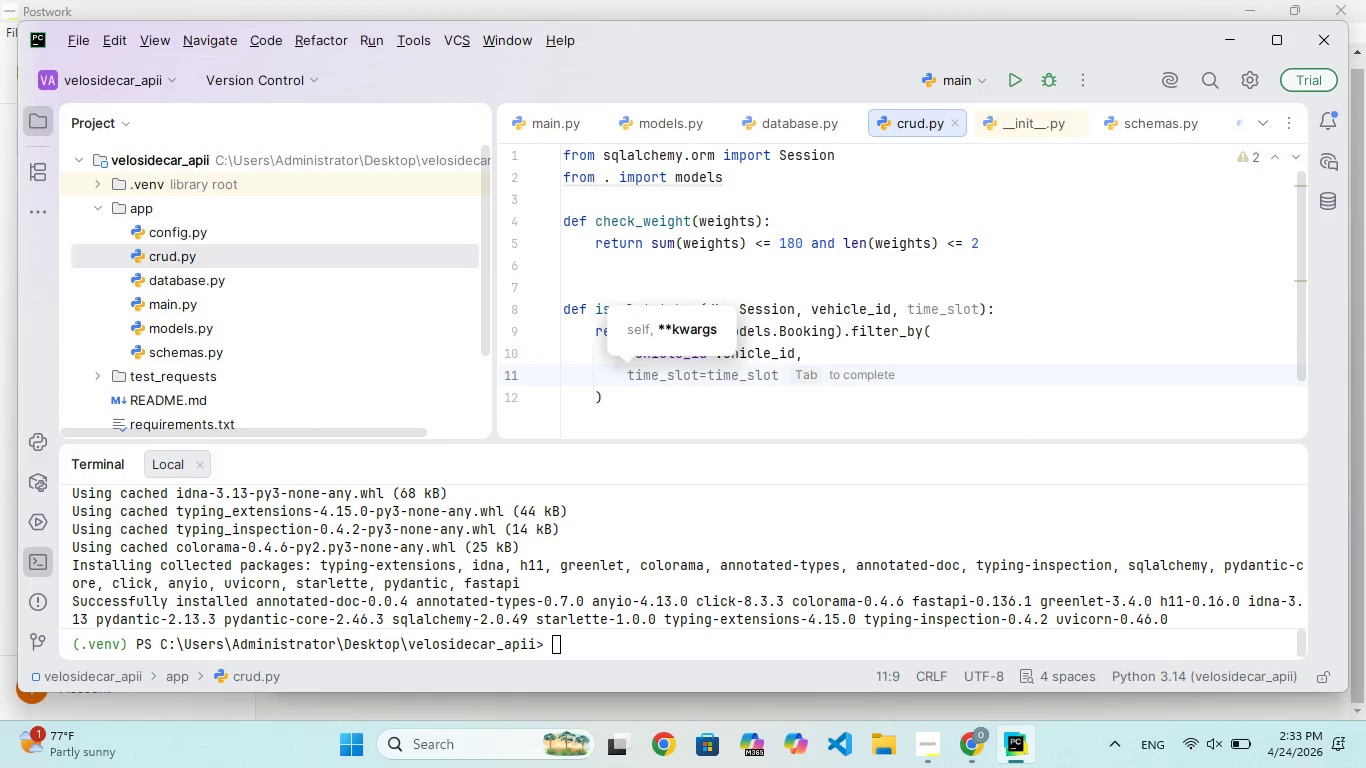 
type(time))
key(Backspace)
type(_slot=time_slot)
 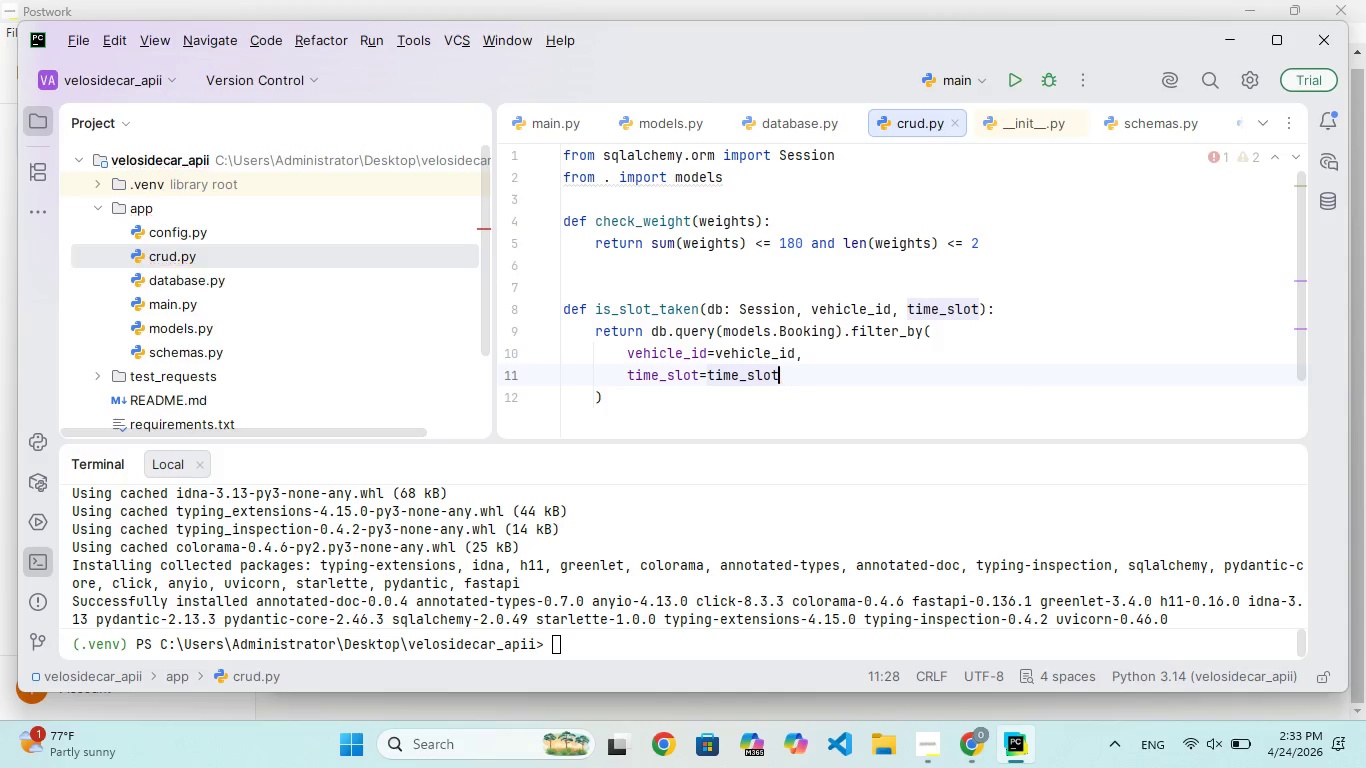 
key(ArrowDown)
 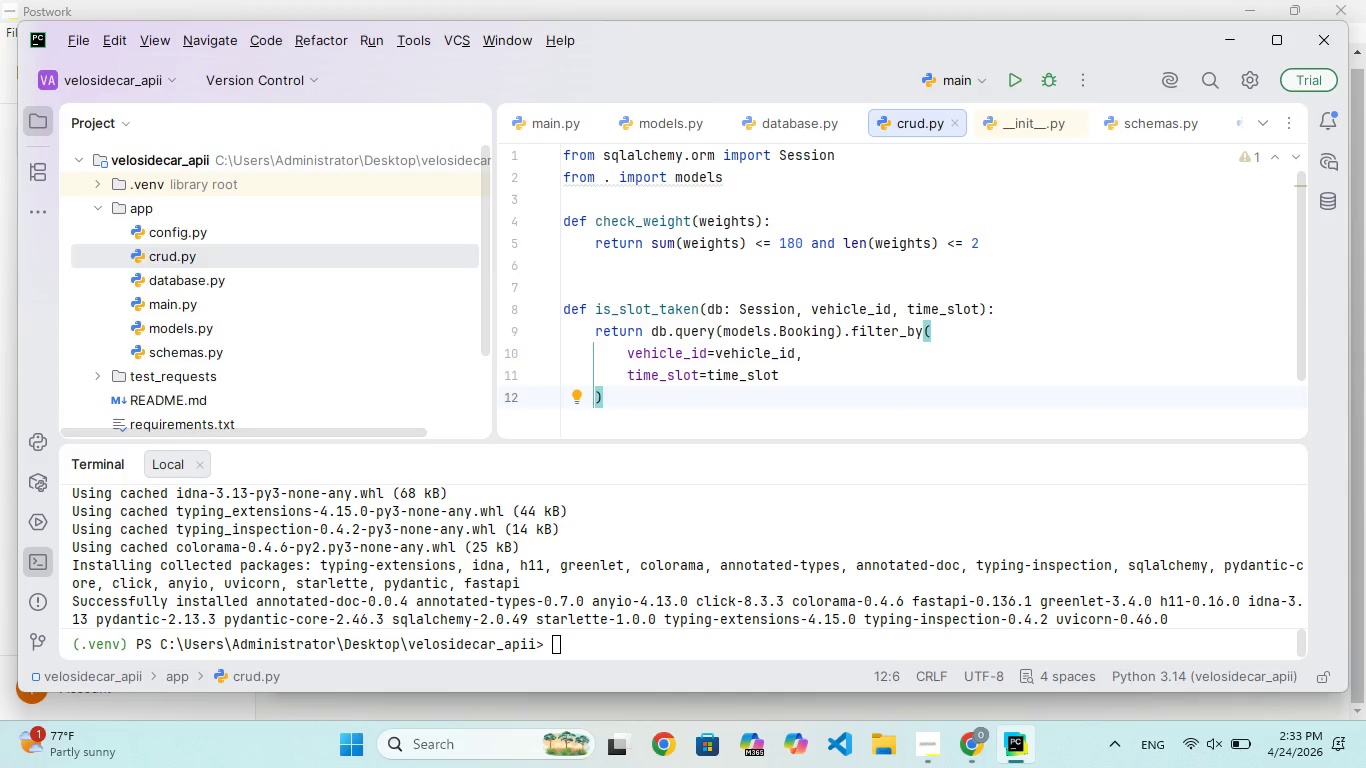 
type(.firt()
 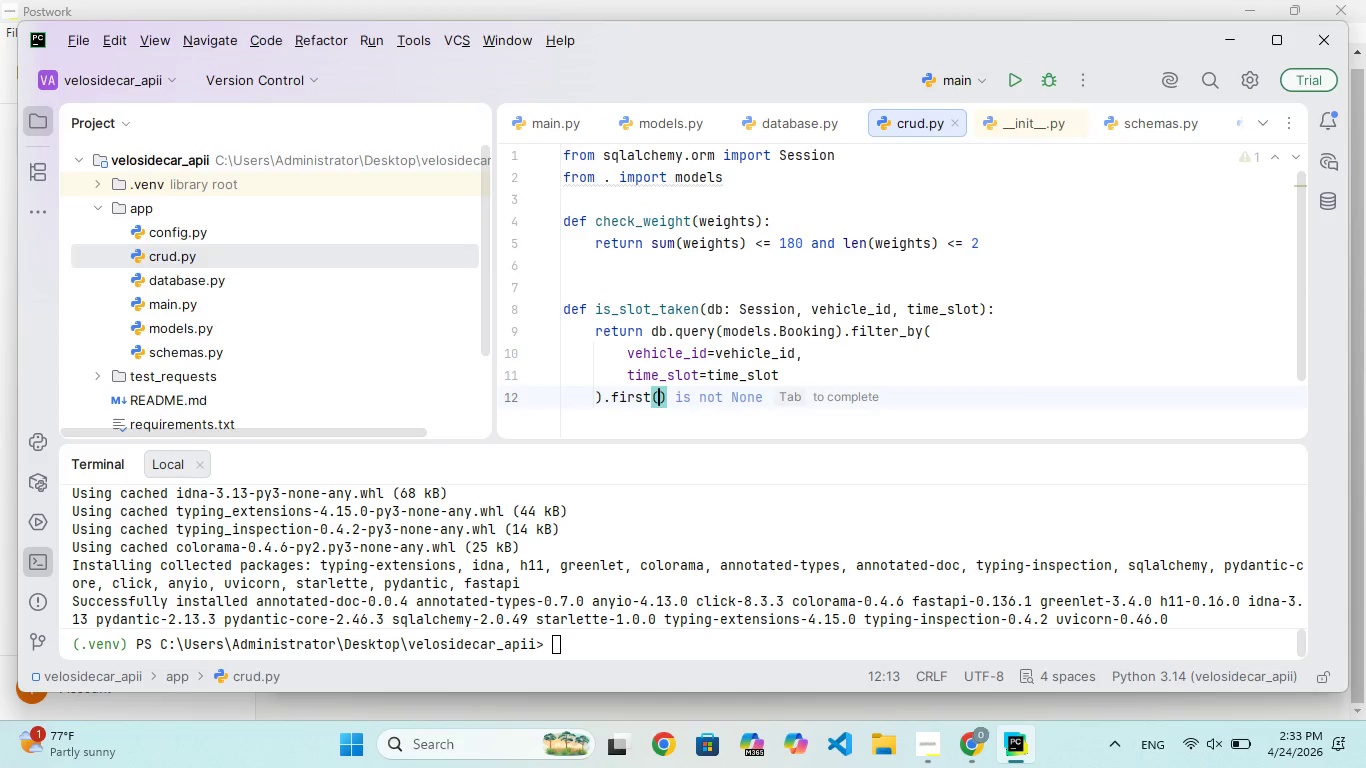 
hold_key(key=S, duration=0.31)
 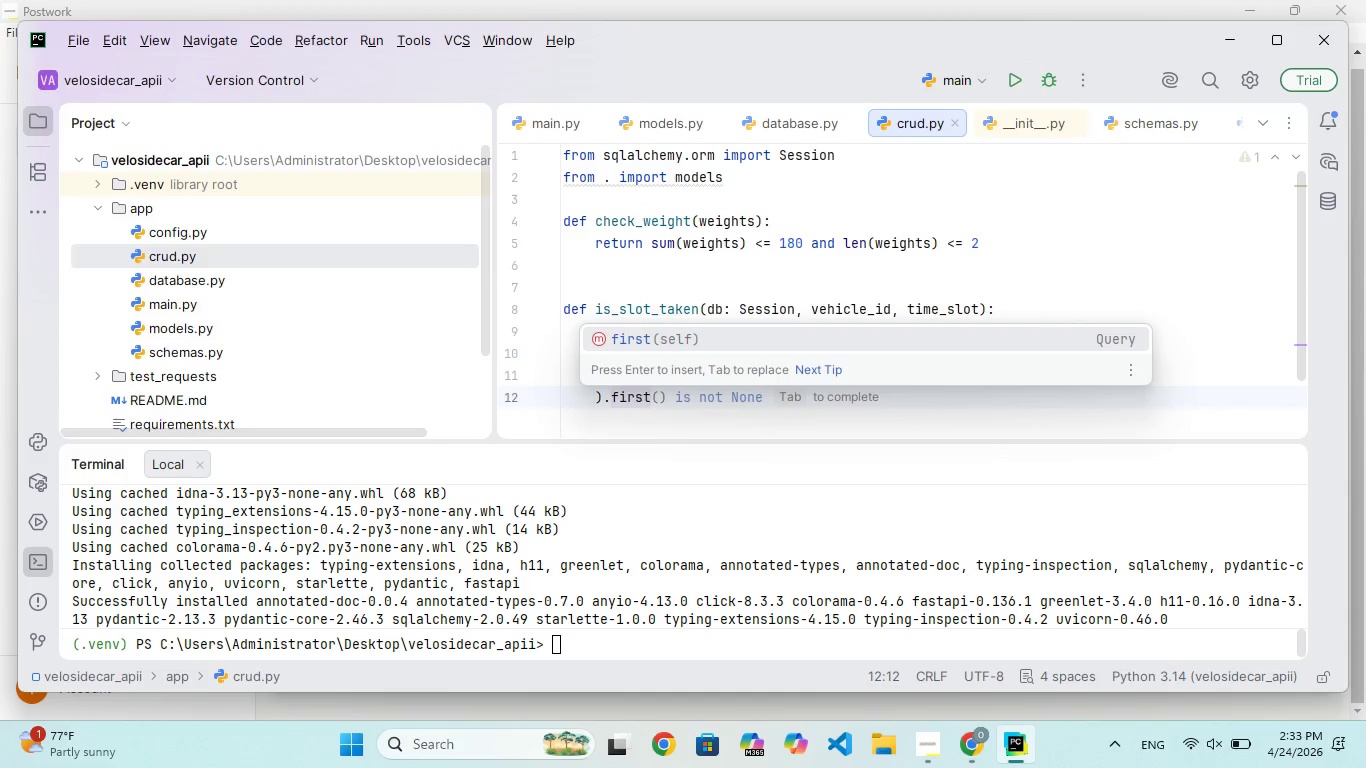 
key(ArrowRight)
 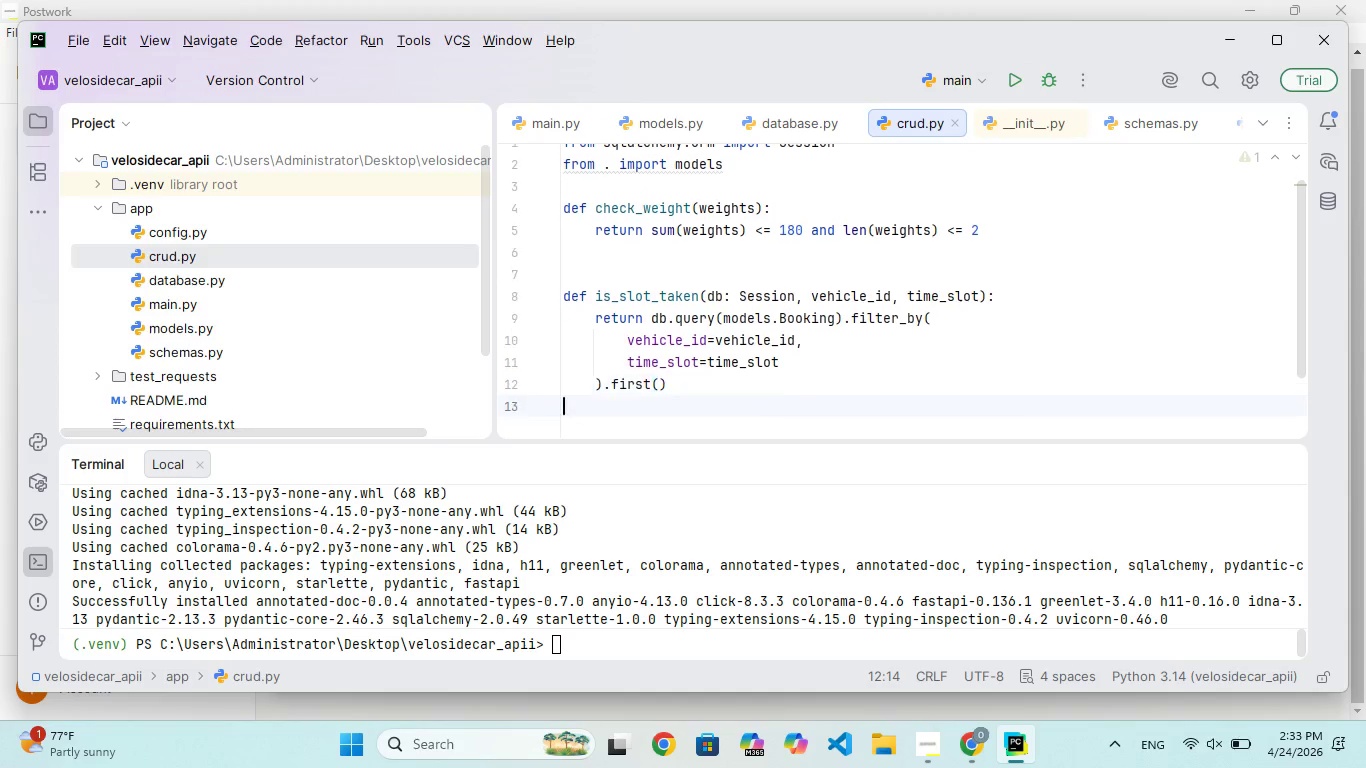 
key(Enter)
 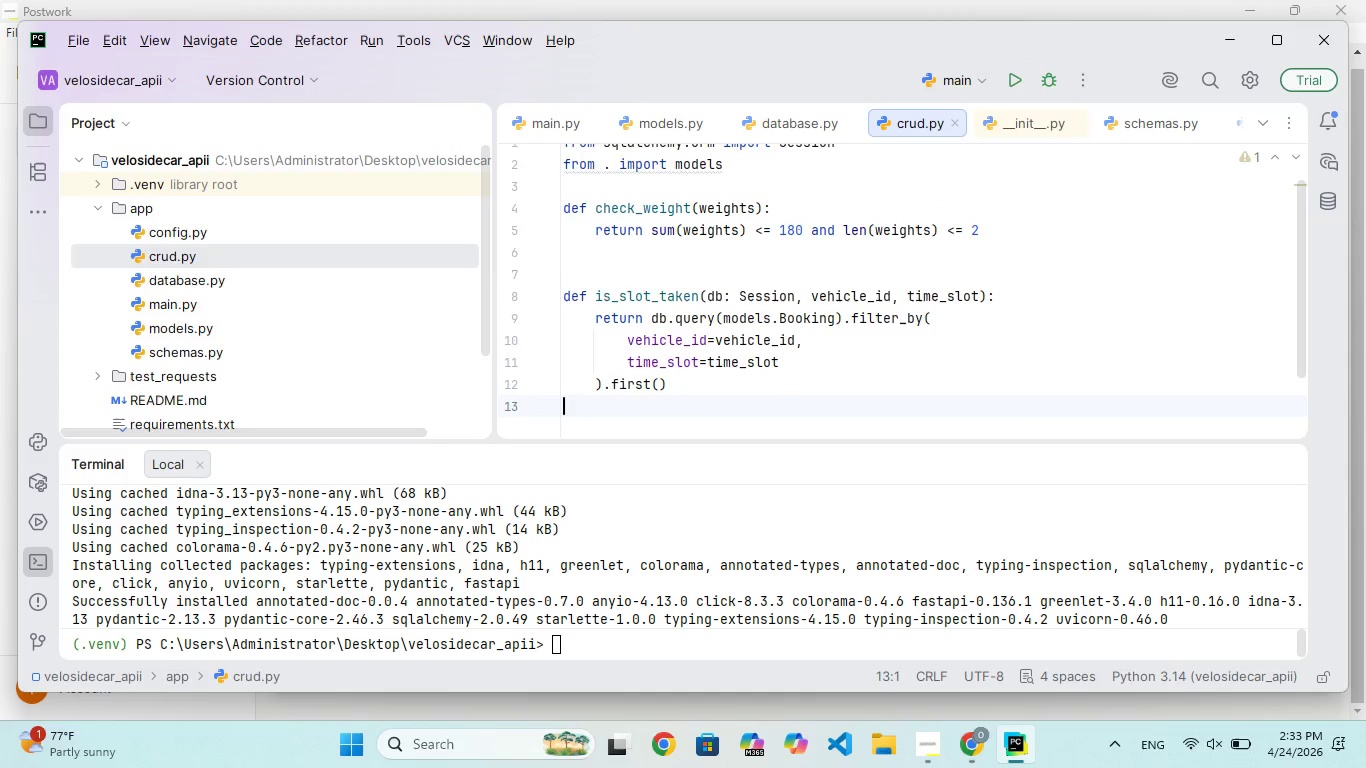 
key(Enter)
 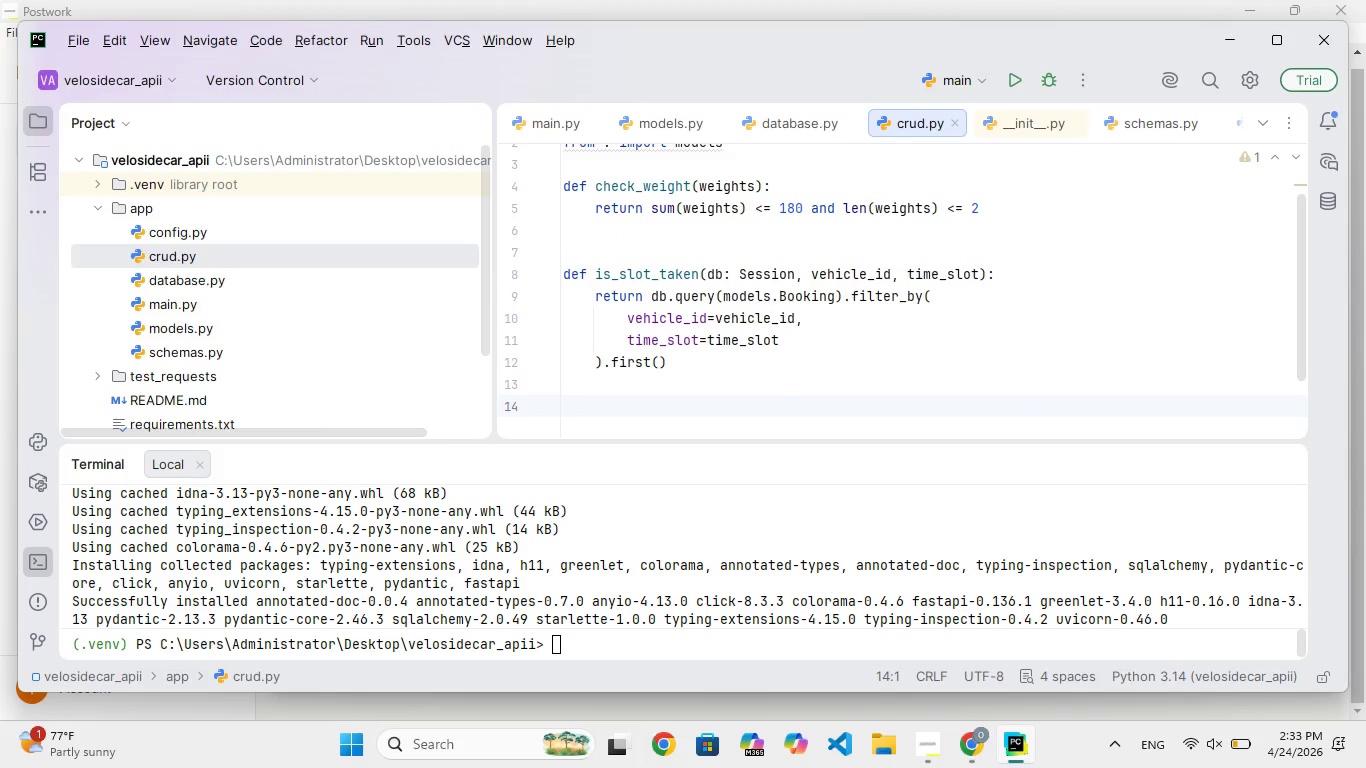 
type(def gt_config(db: Session)
 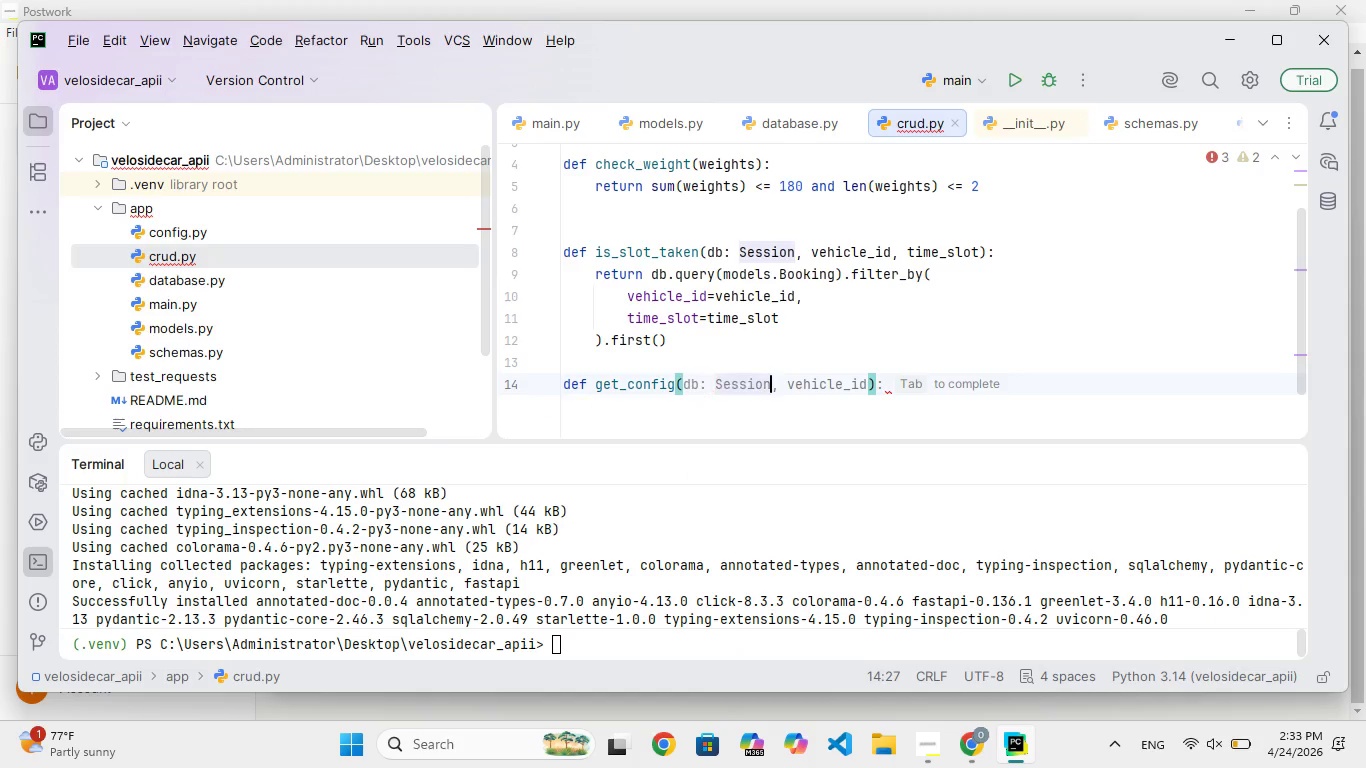 
key(Shift+0)
 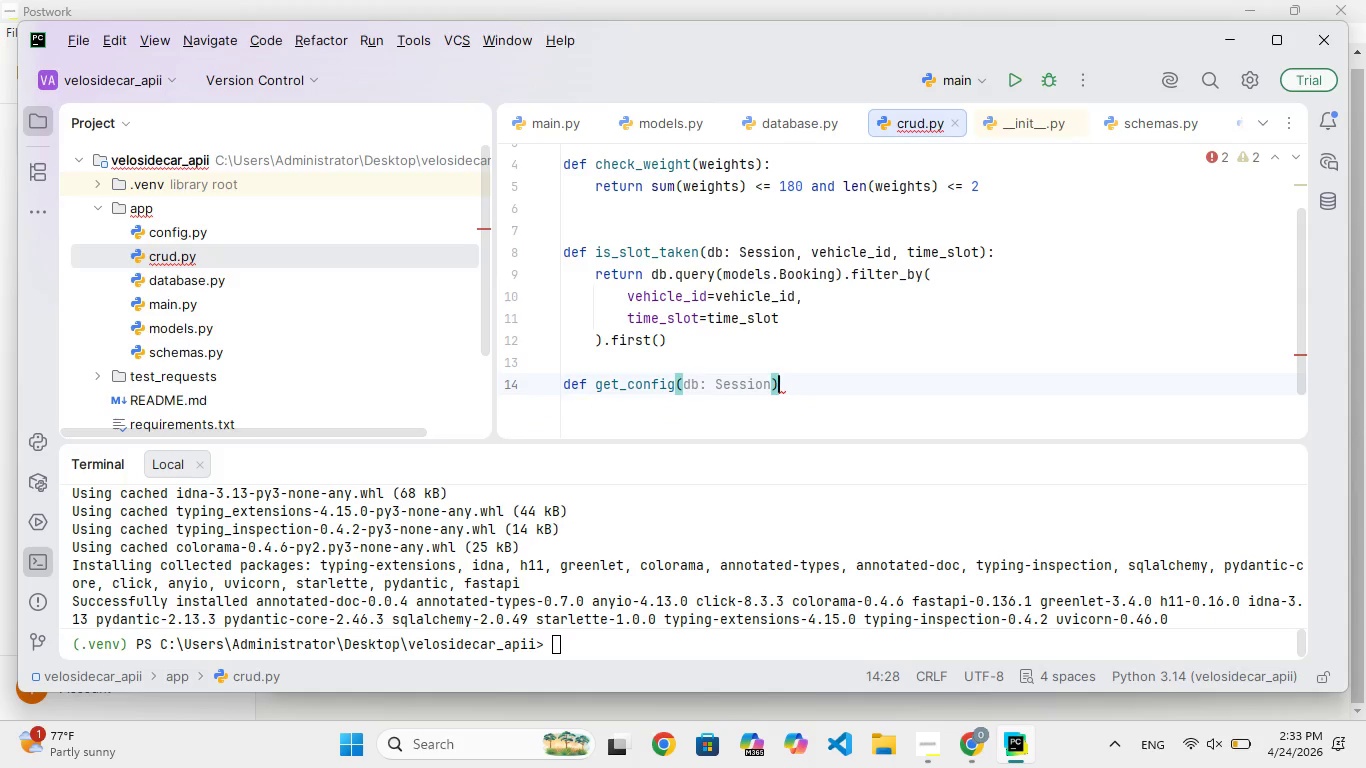 
key(Shift+ShiftRight)
 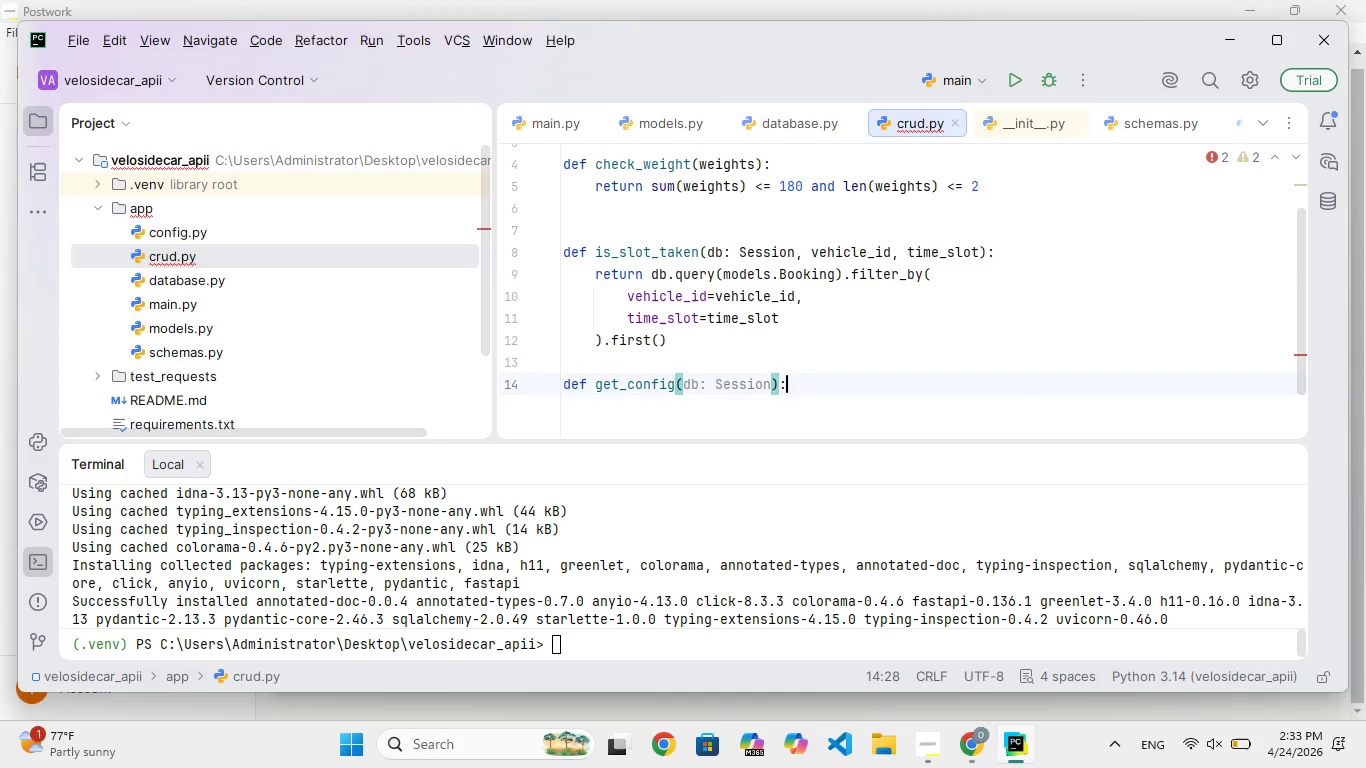 
key(Shift+Semicolon)
 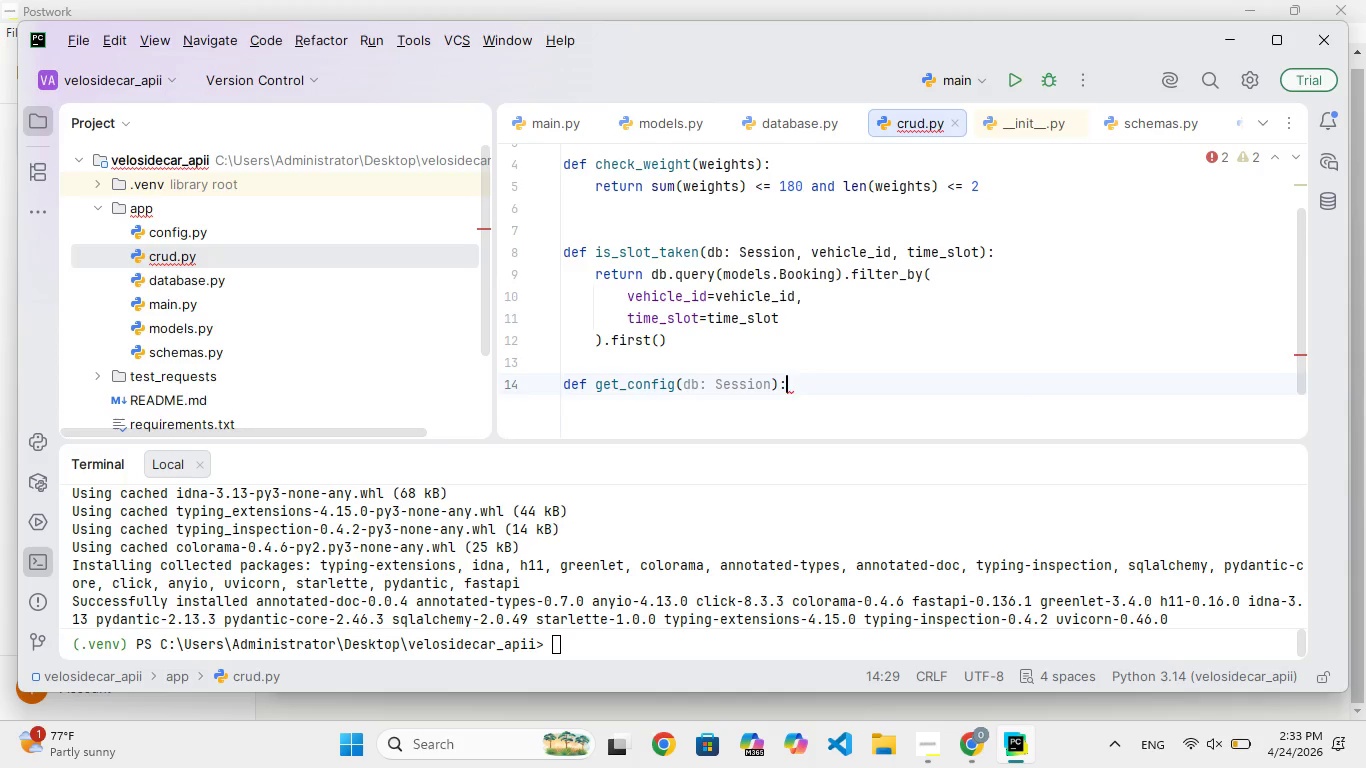 
key(Enter)
 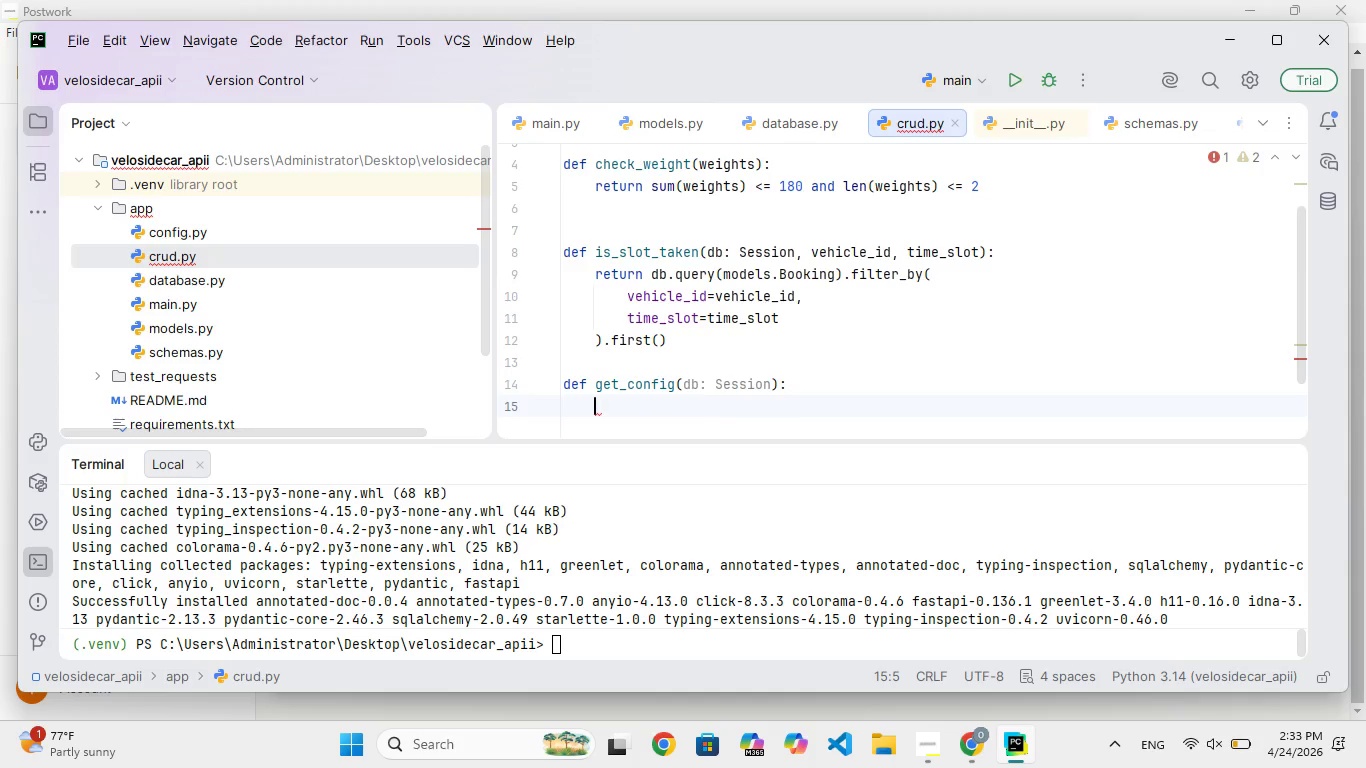 
type(return bd.query(models.)
 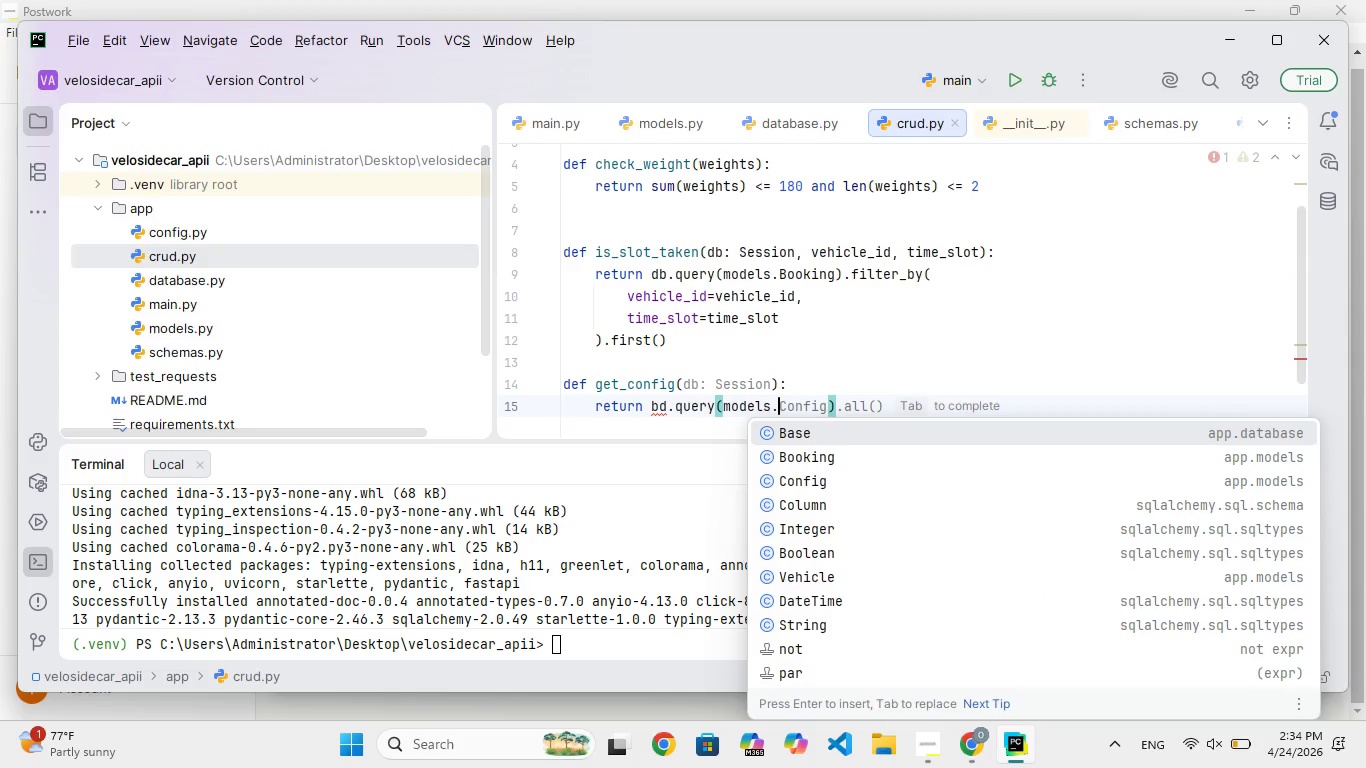 
type(Config)
 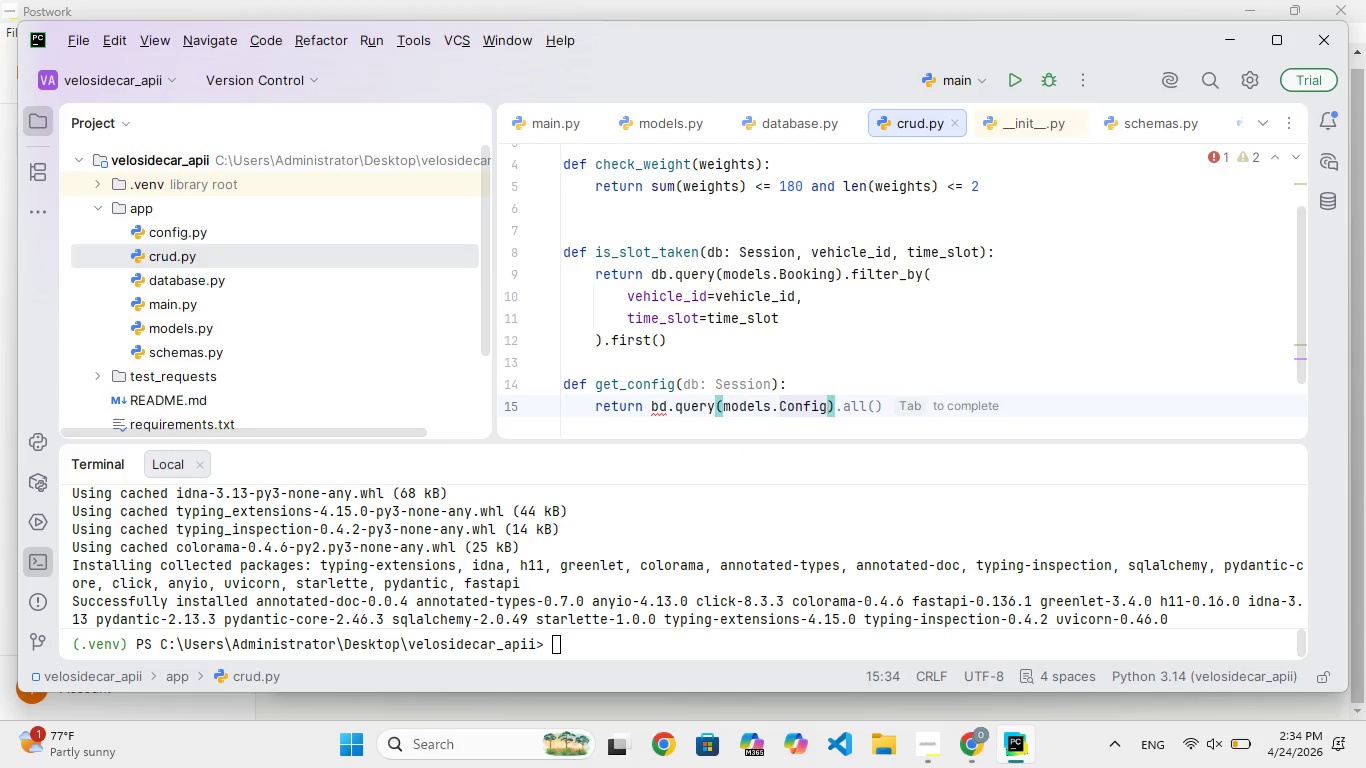 
key(ArrowRight)
 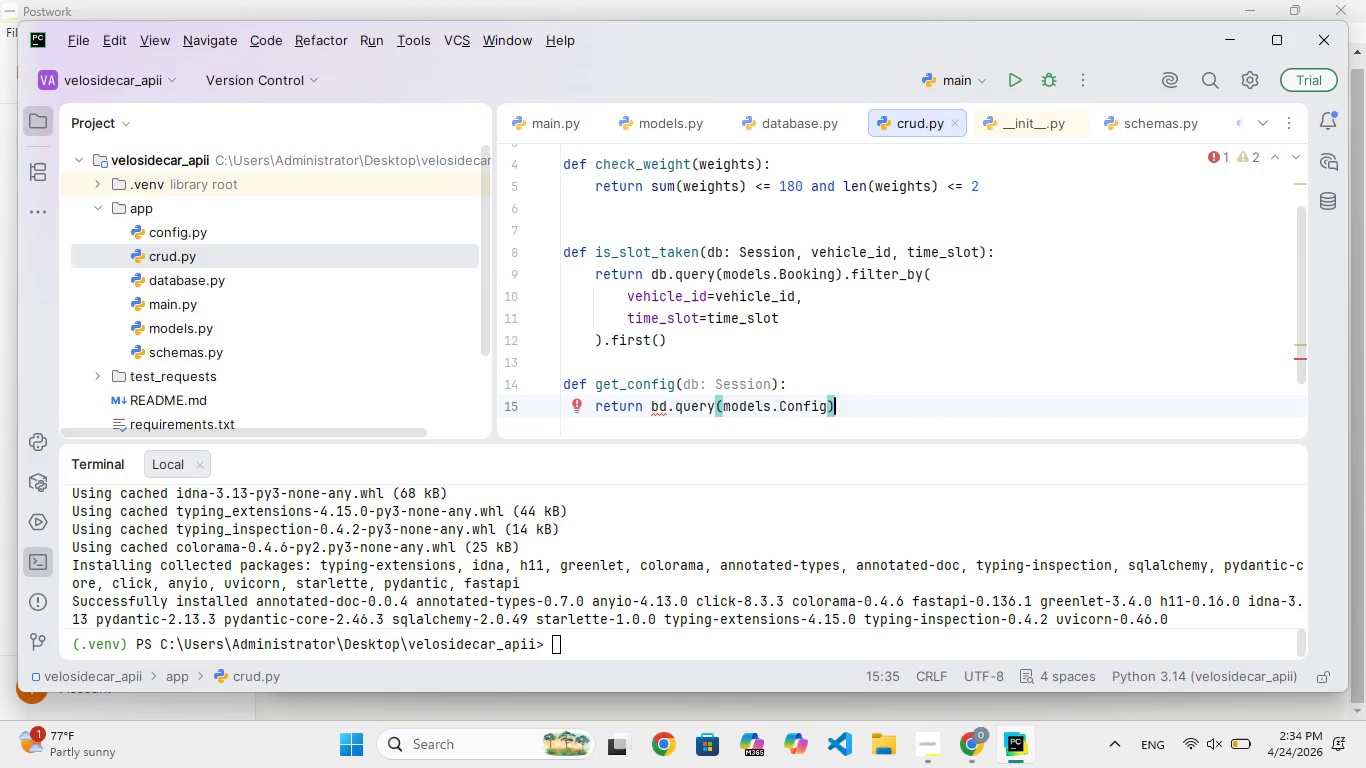 
type(.first()
 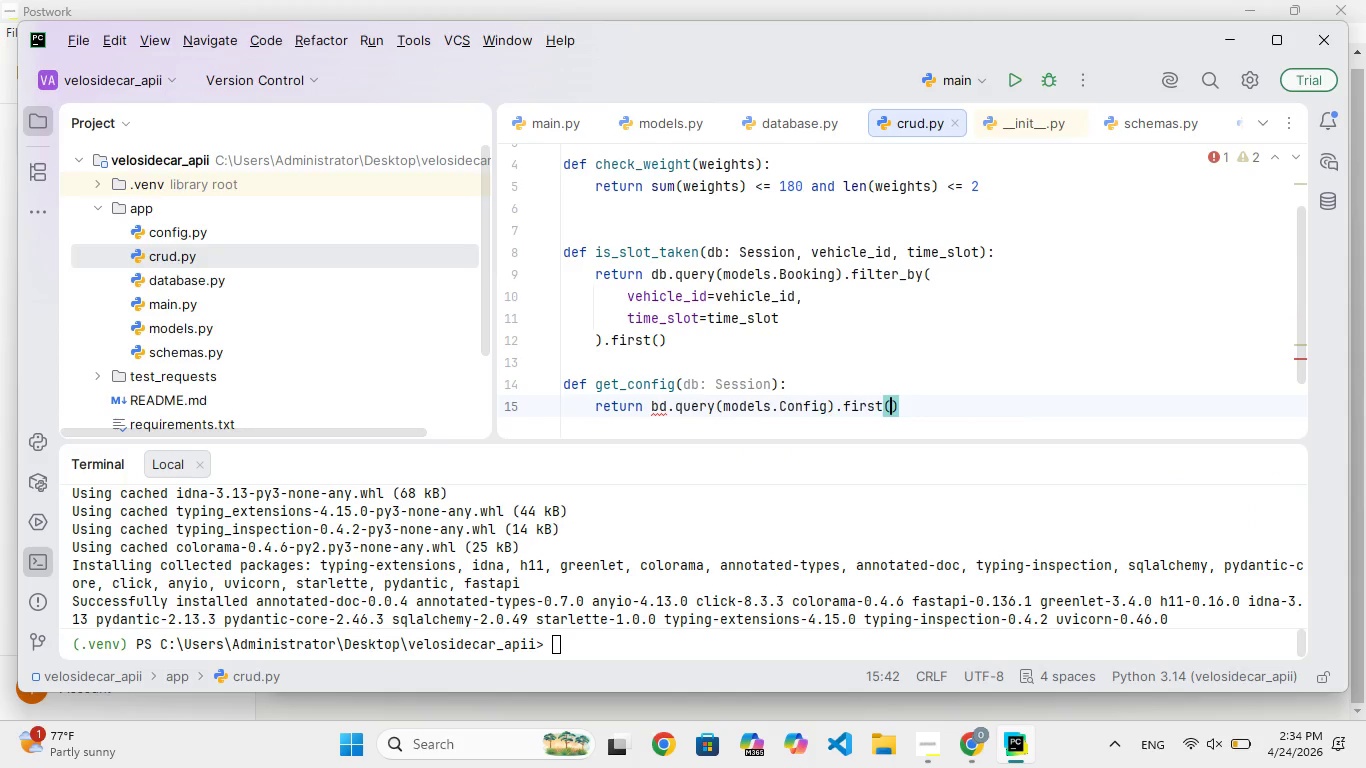 
key(ArrowRight)
 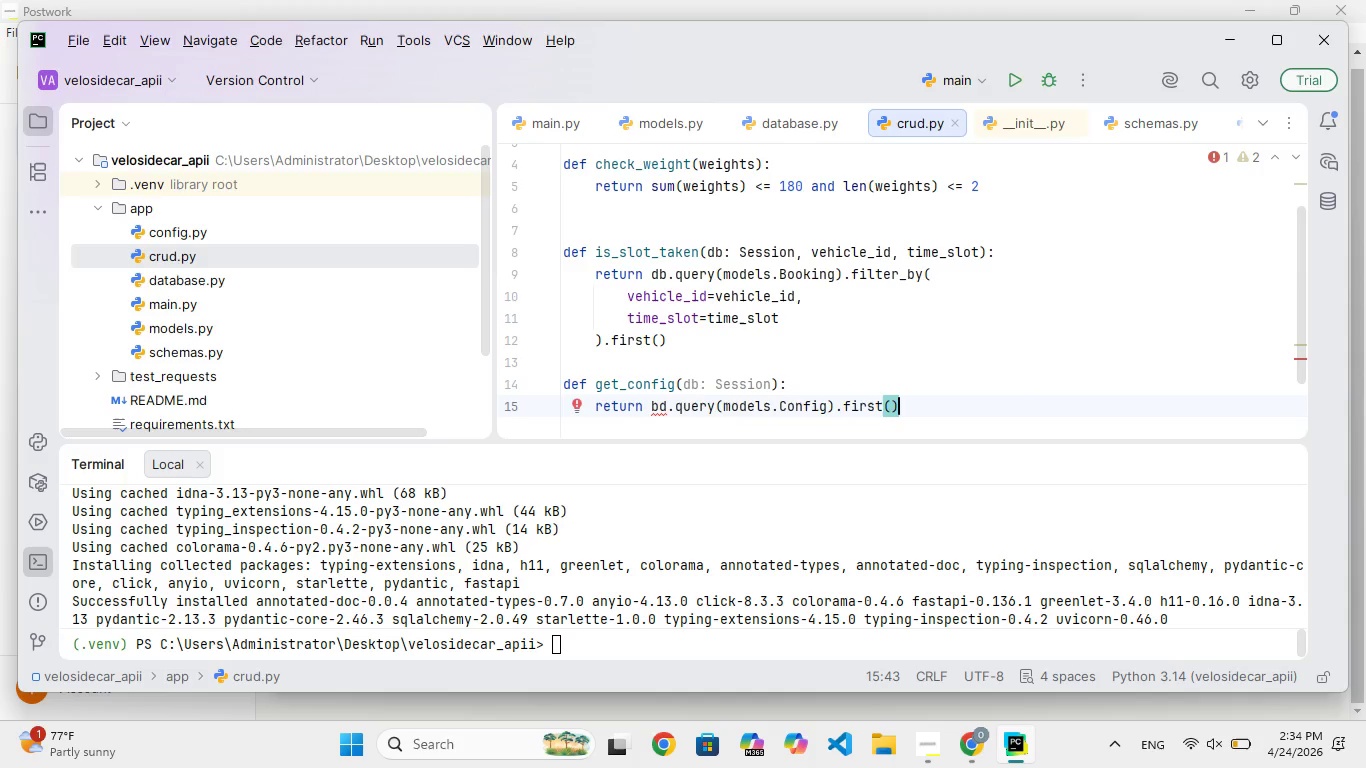 
hold_key(key=ArrowLeft, duration=1.5)
 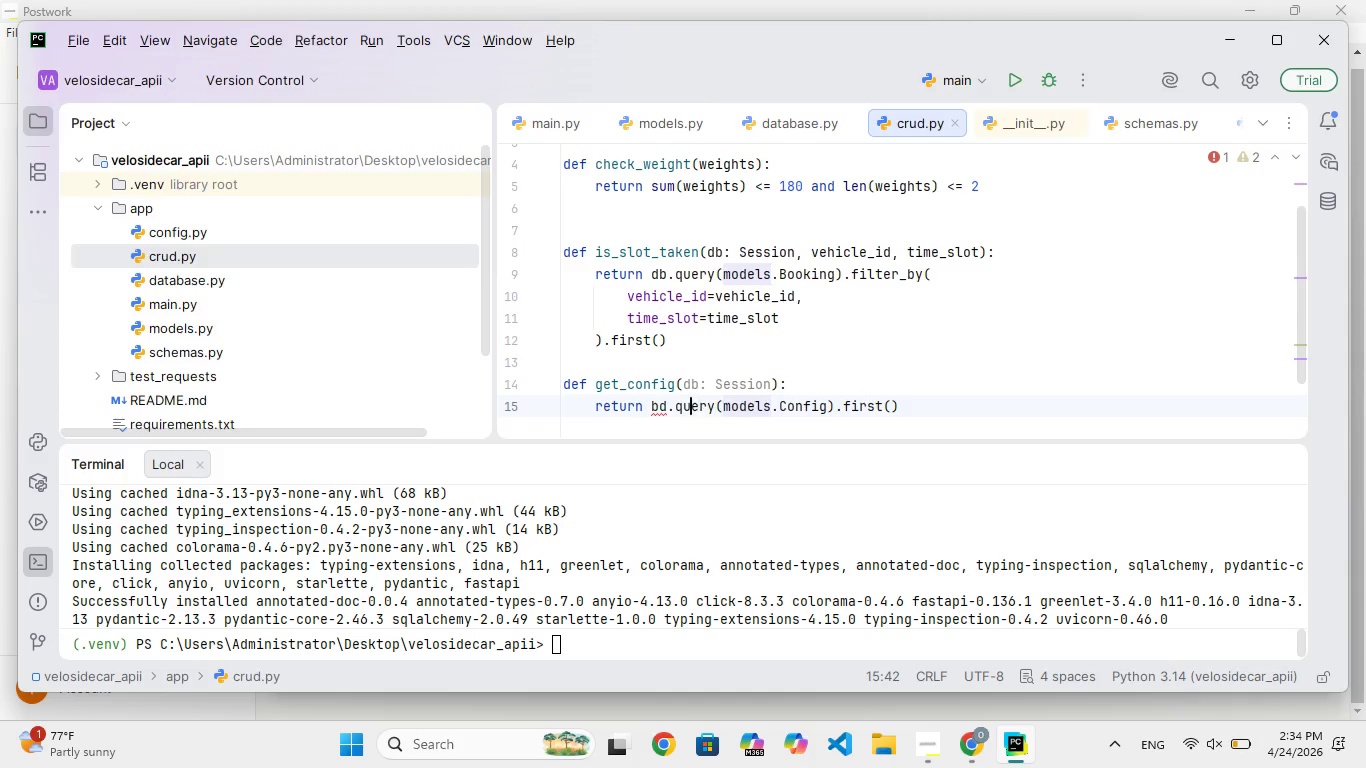 
key(ArrowLeft)
 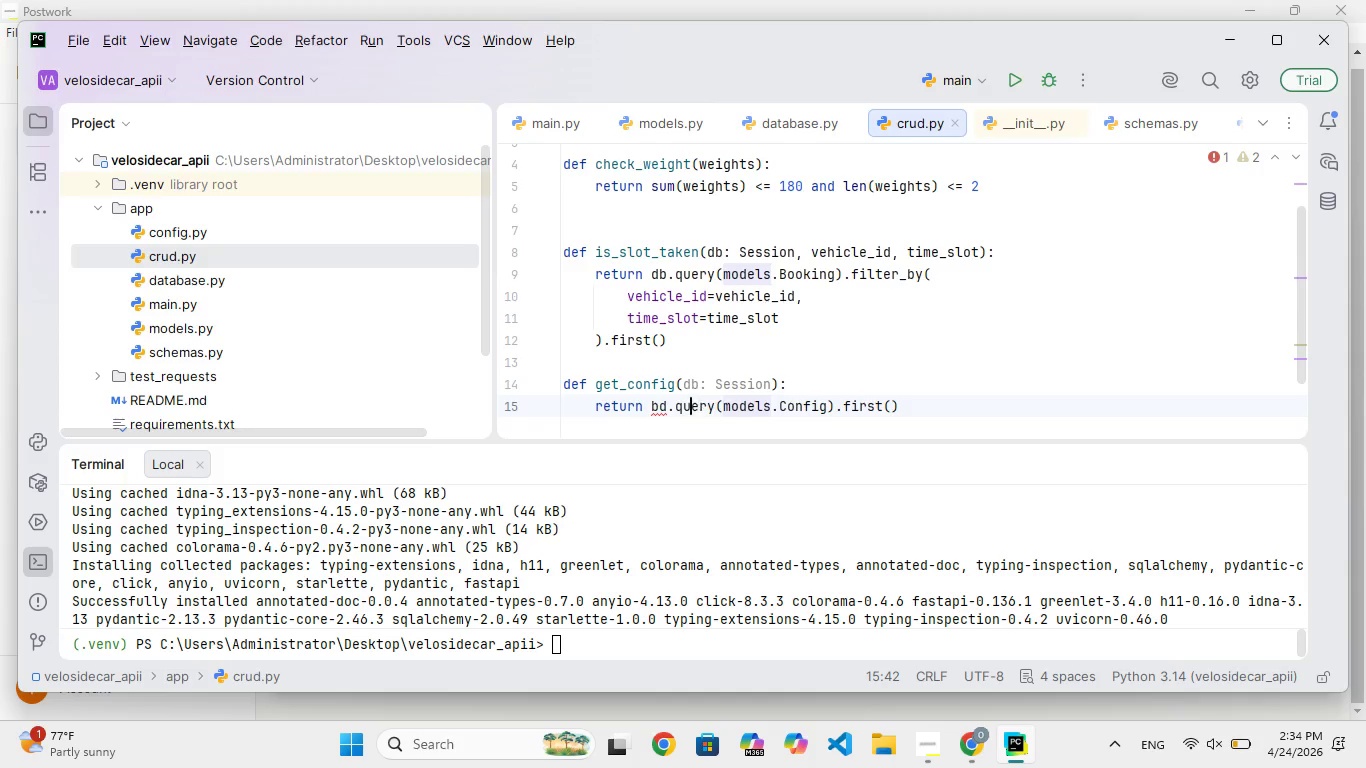 
key(ArrowLeft)
 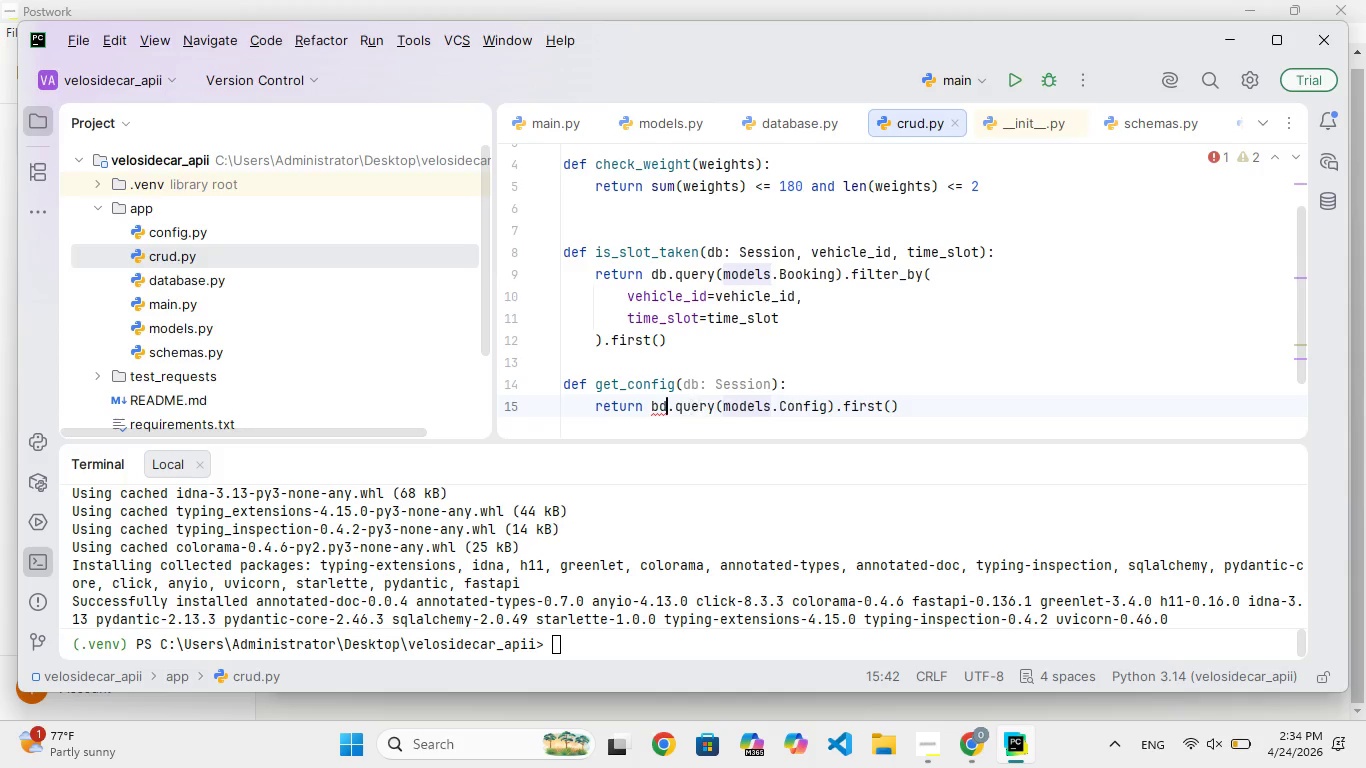 
key(ArrowLeft)
 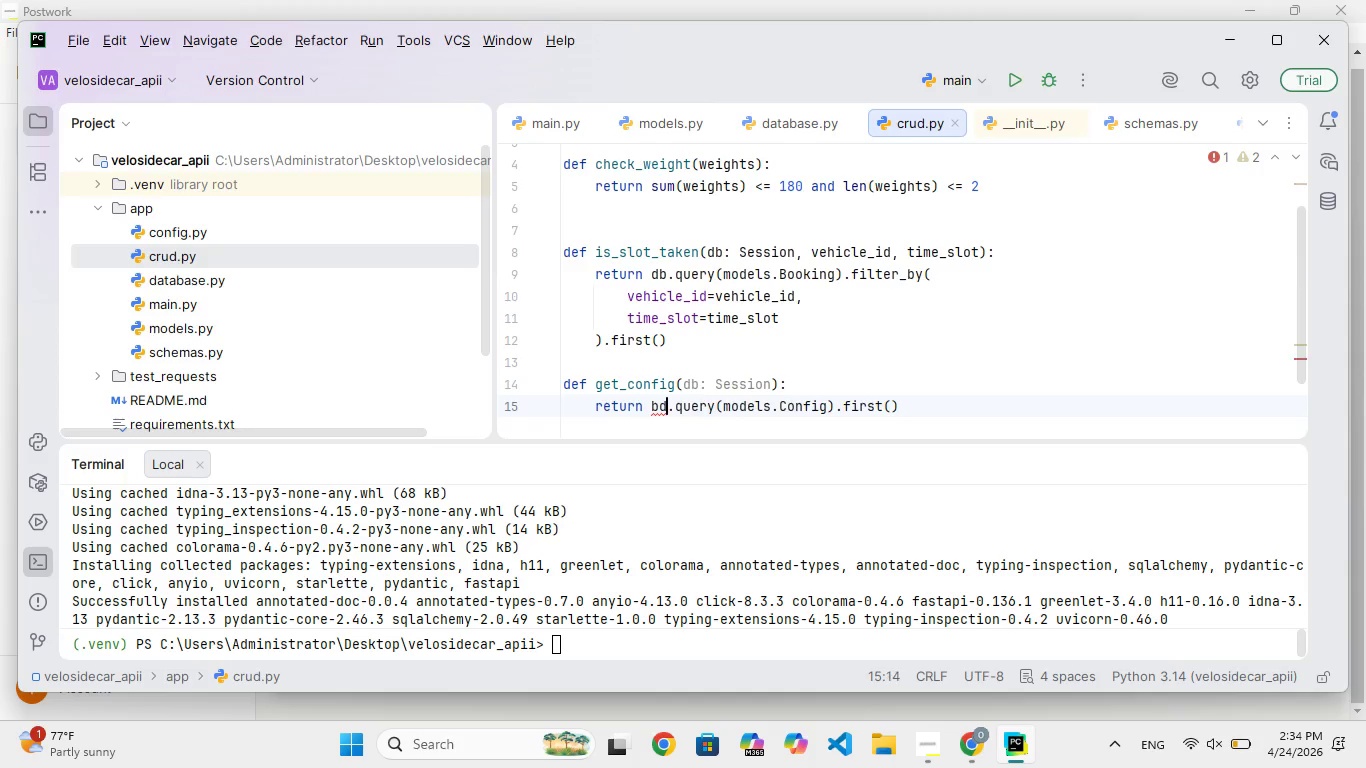 
key(ArrowLeft)
 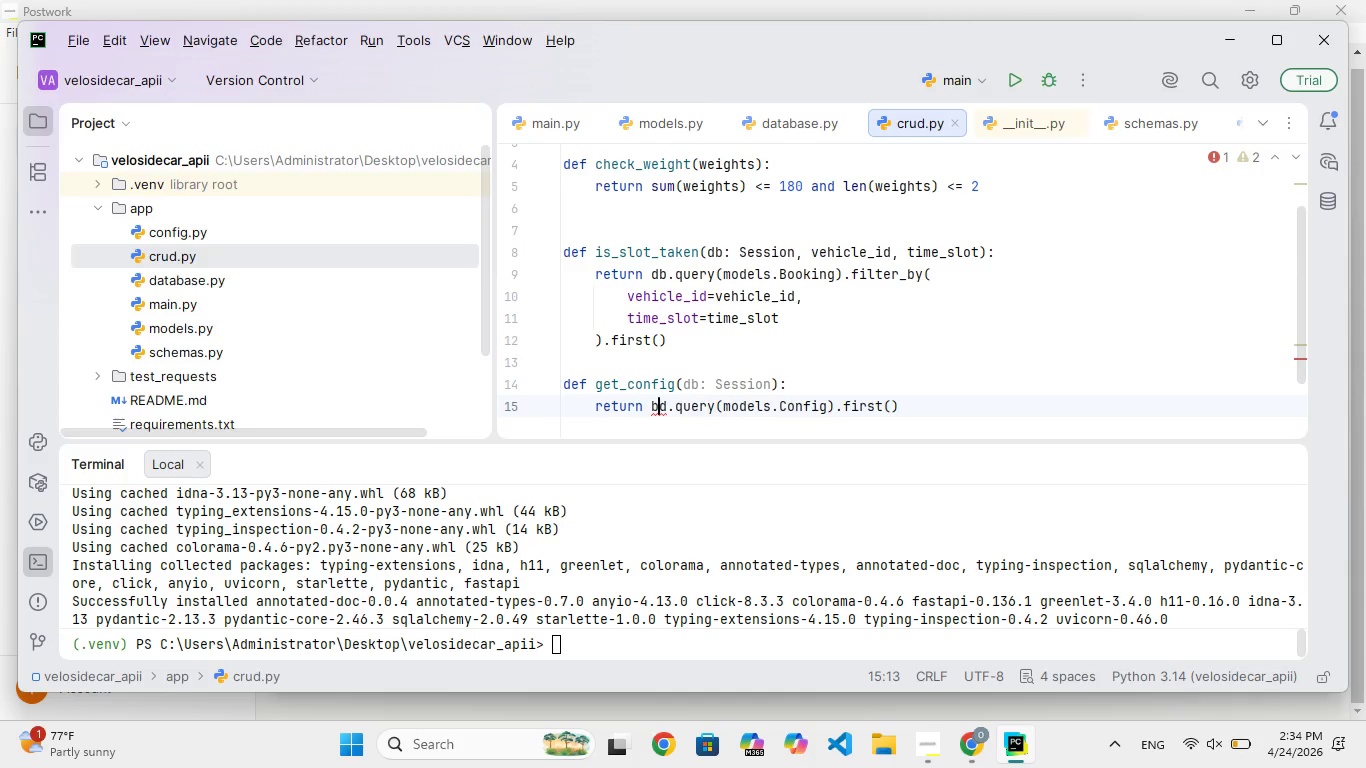 
key(ArrowRight)
 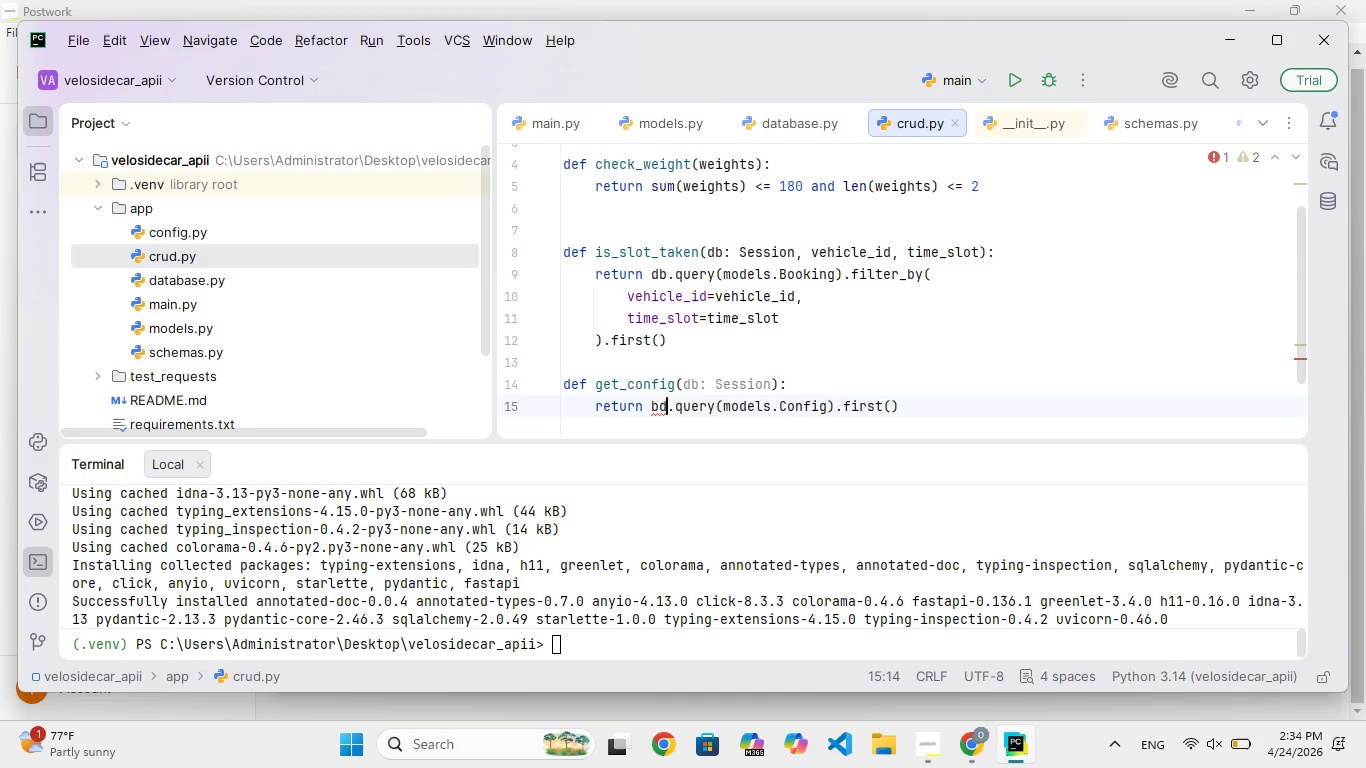 
key(Backspace)
key(Backspace)
type(db)
 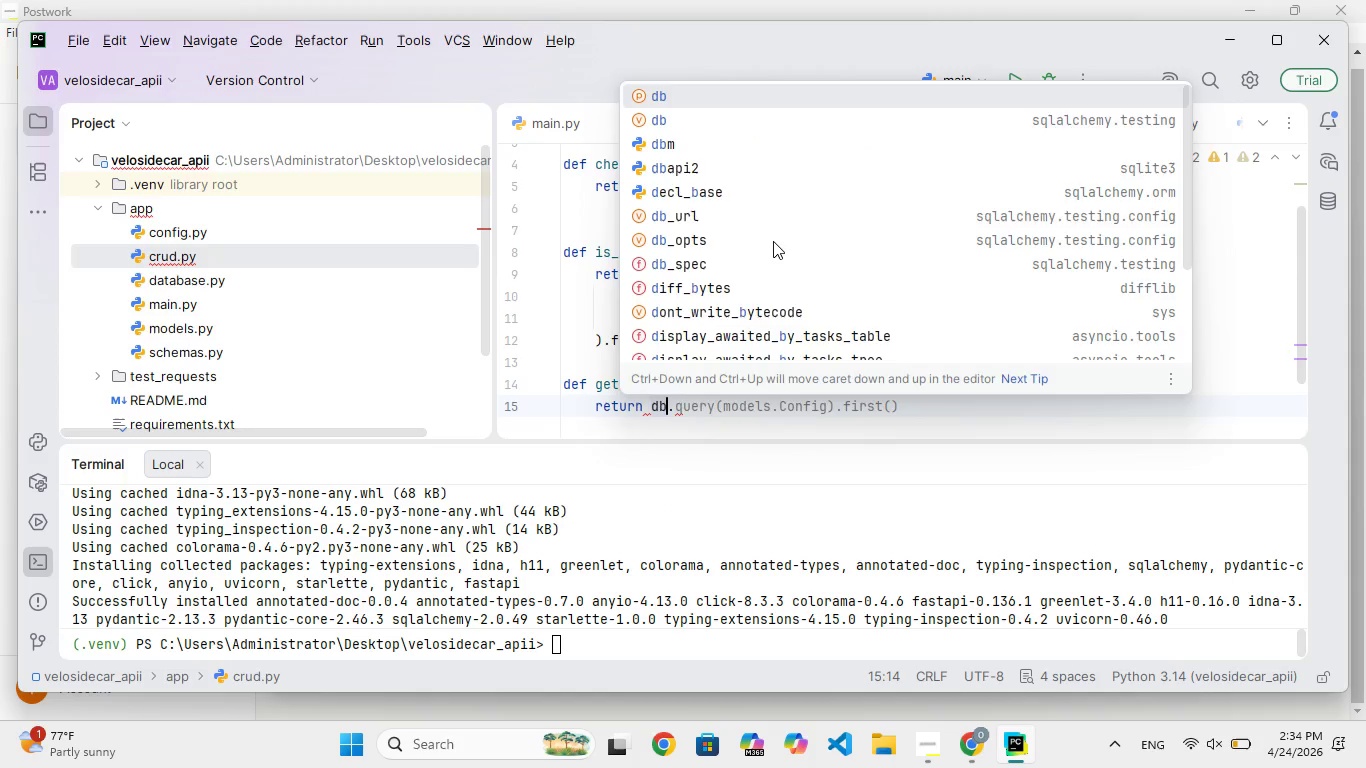 
hold_key(key=ArrowRight, duration=1.52)
 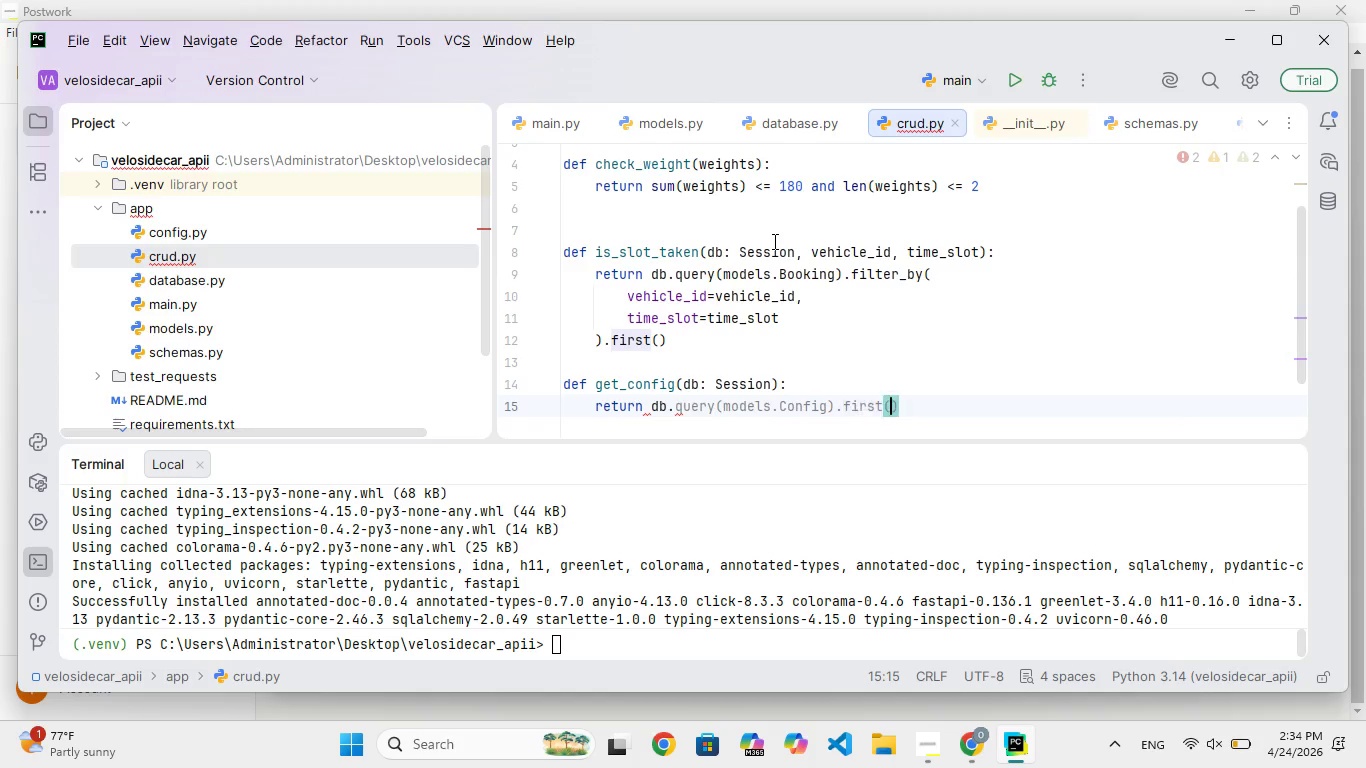 
key(ArrowRight)
 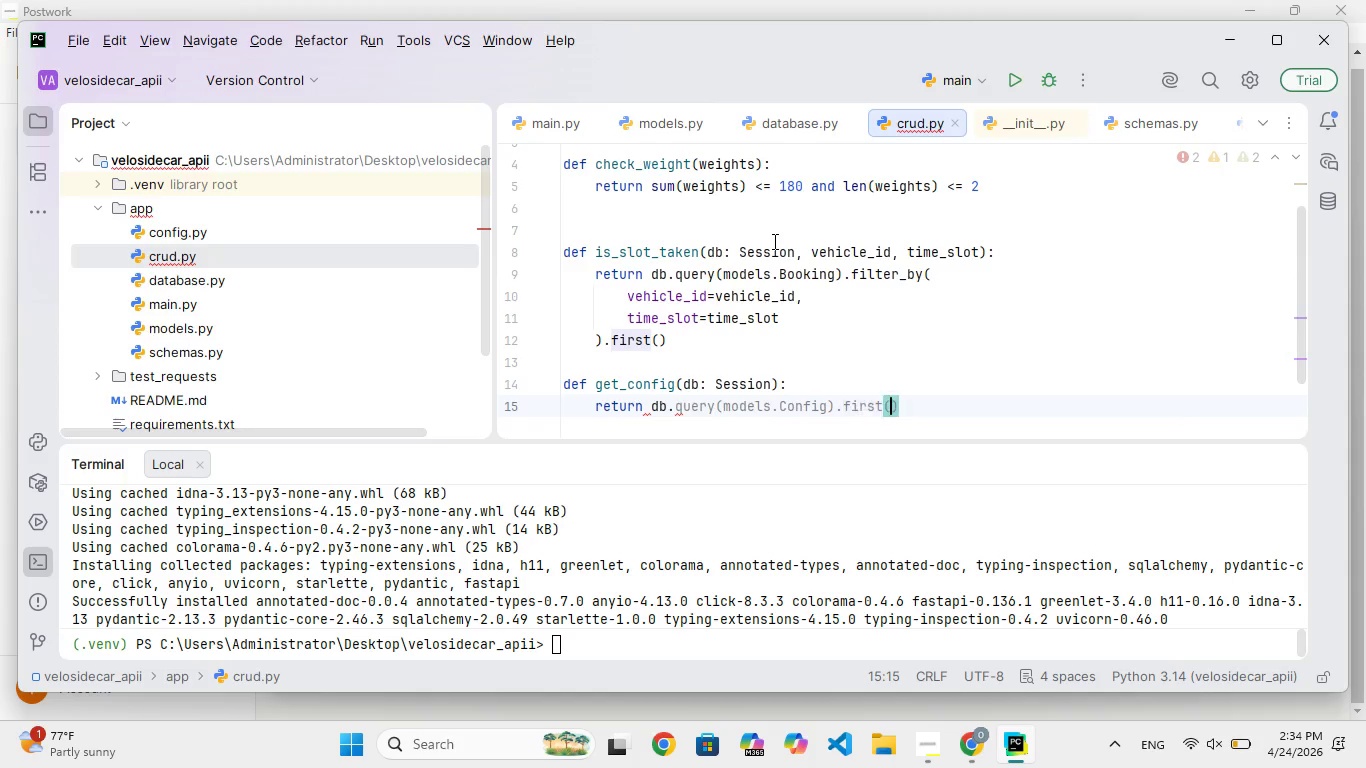 
key(ArrowRight)
 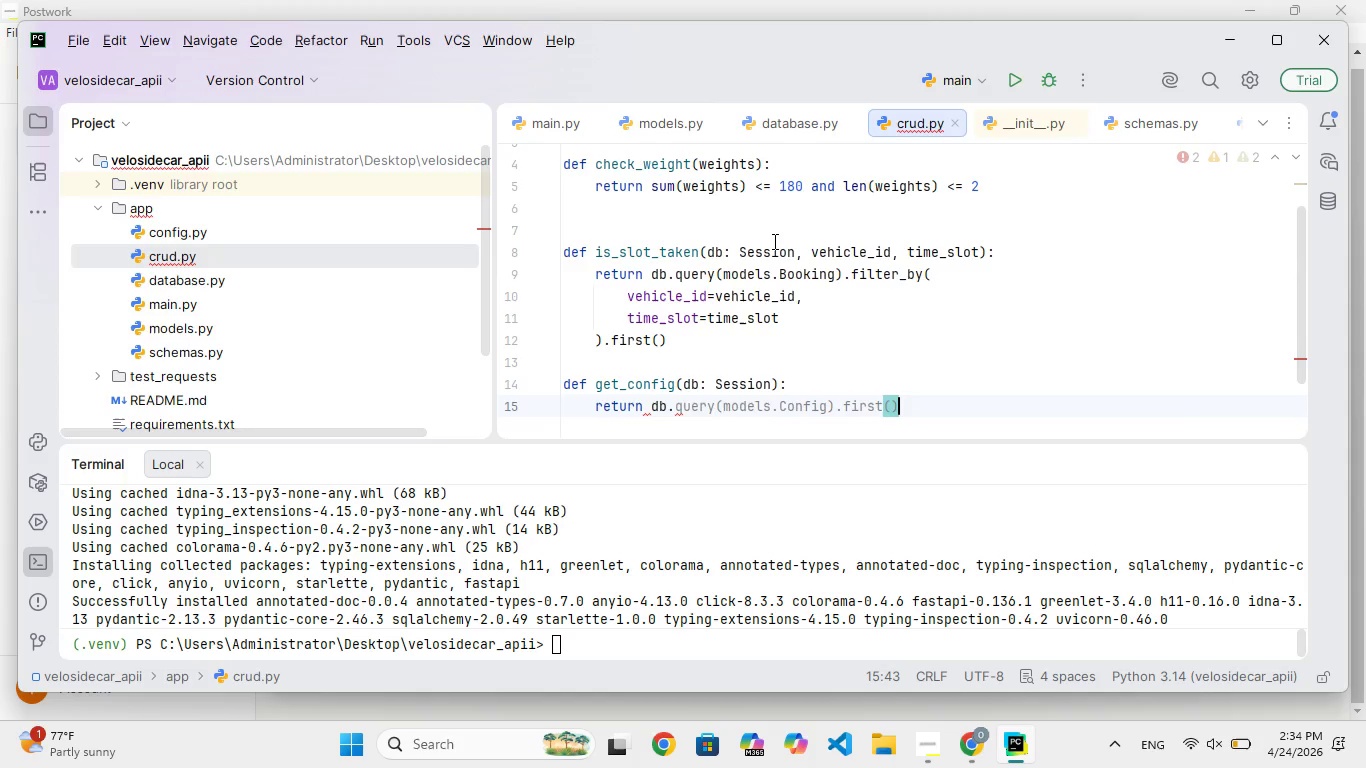 
key(ArrowRight)
 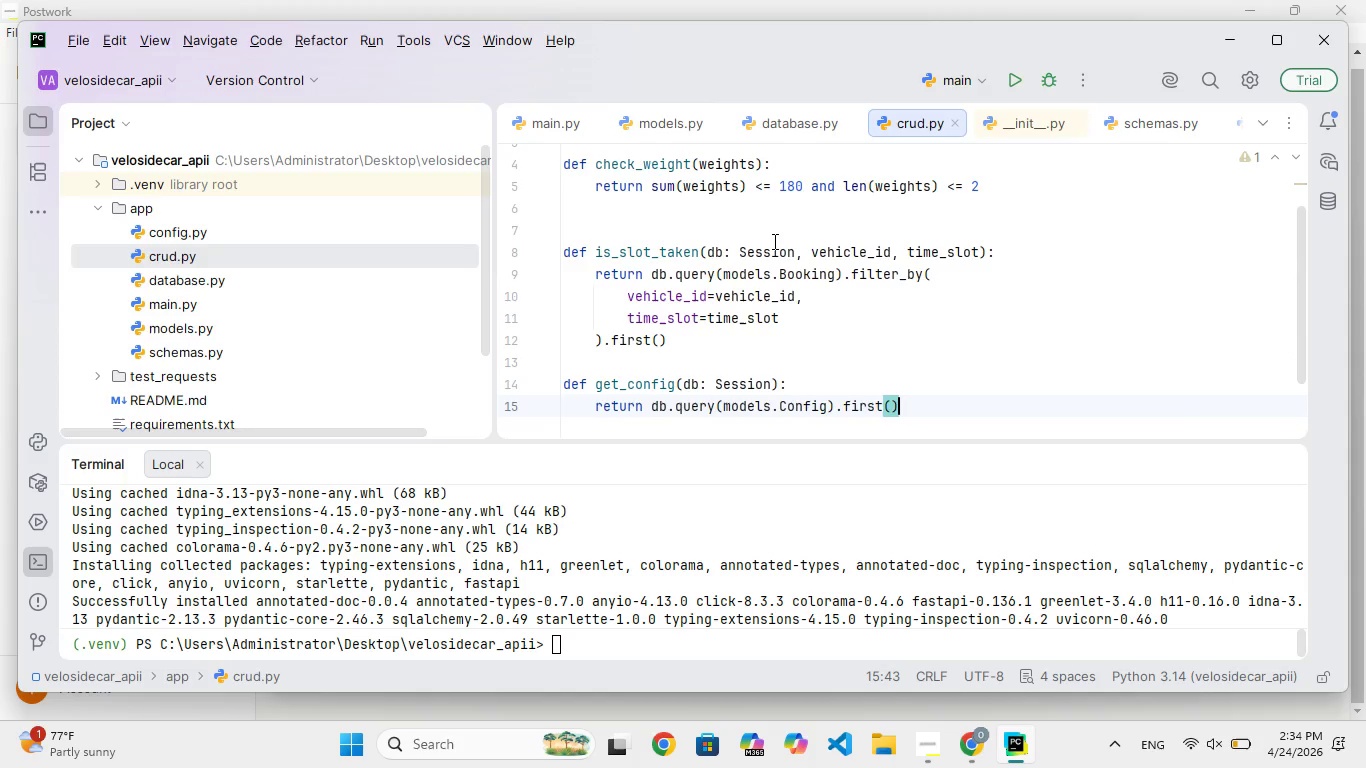 
key(Enter)
 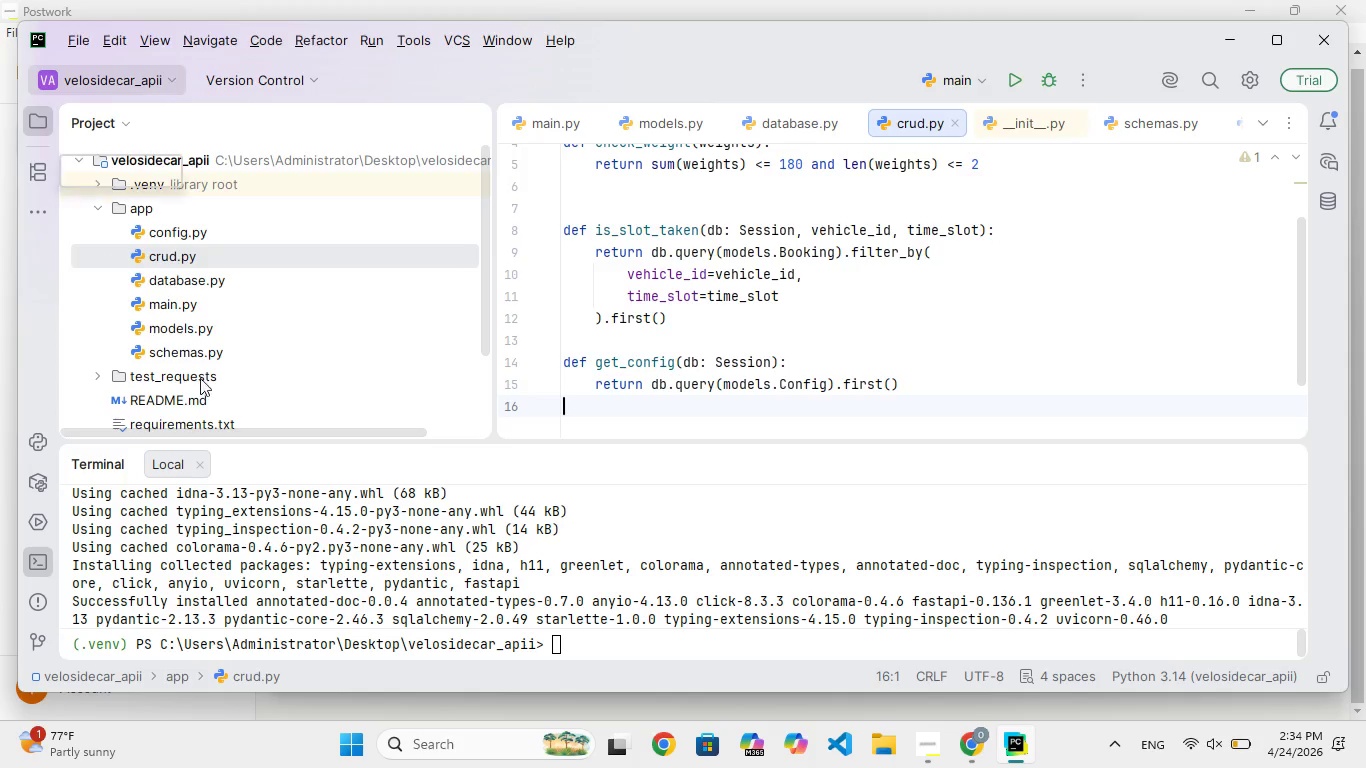 
wait(5.81)
 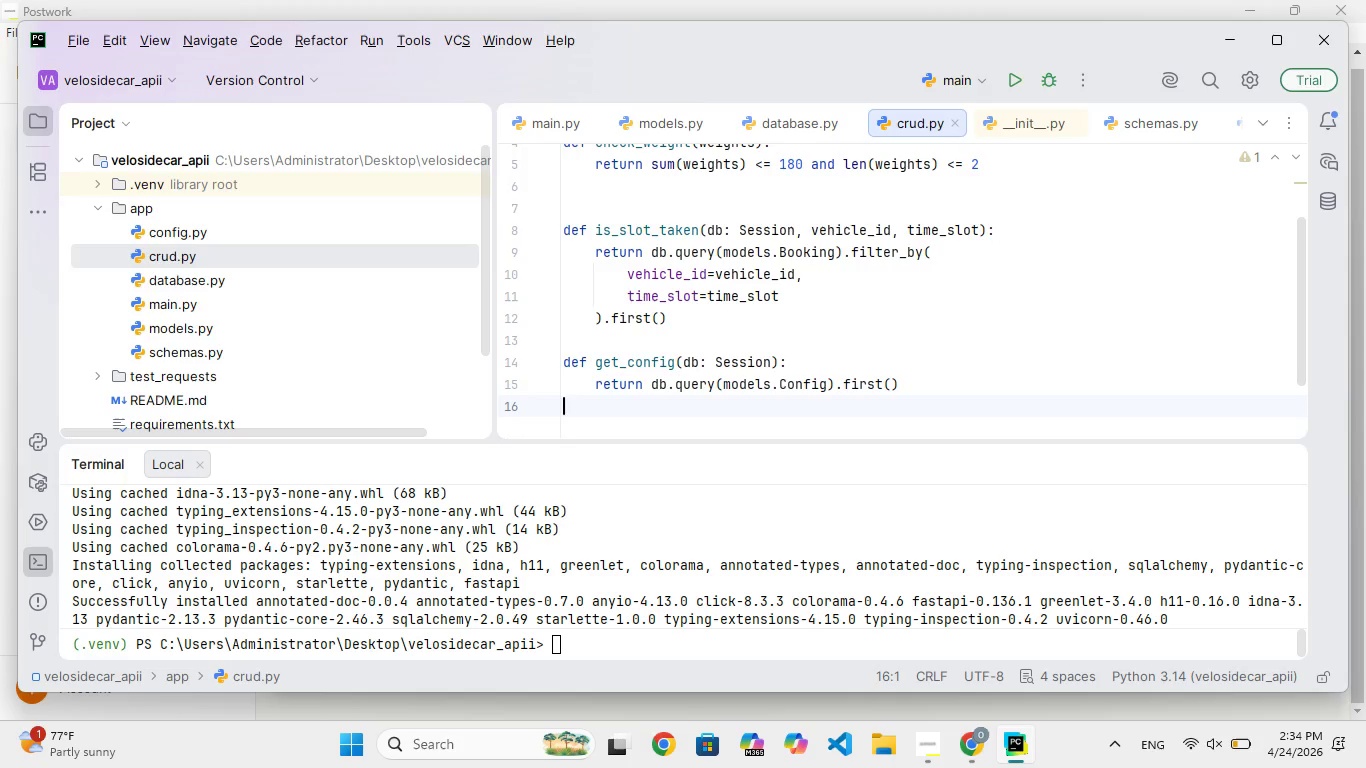 
double_click([200, 276])
 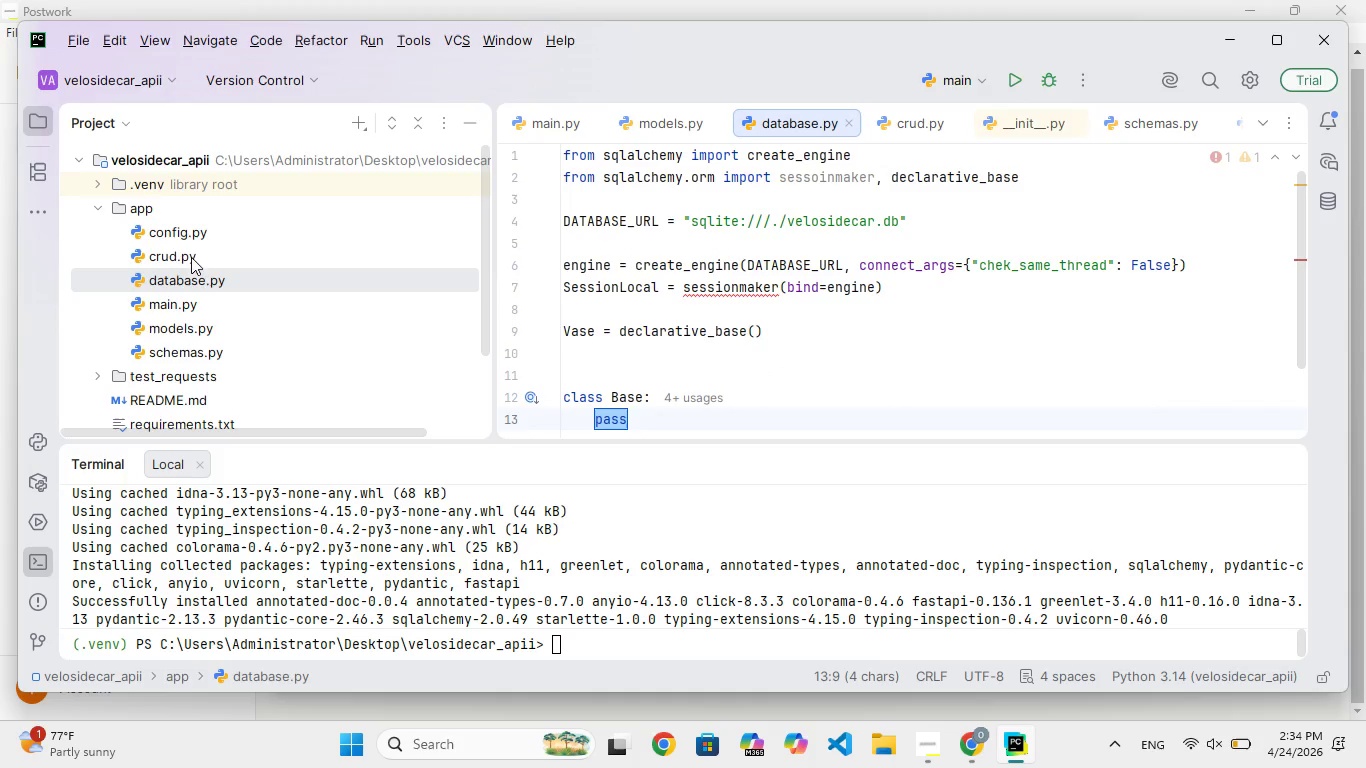 
double_click([189, 249])
 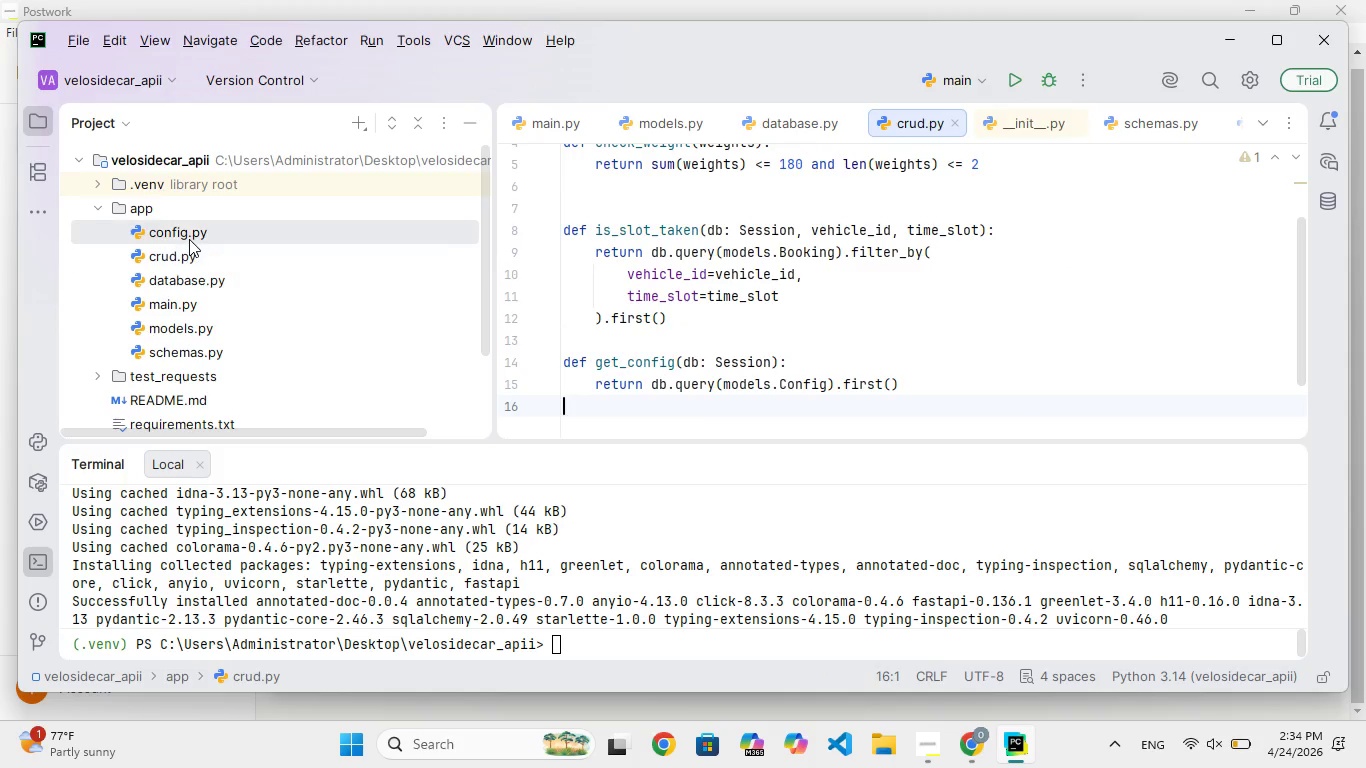 
double_click([189, 239])
 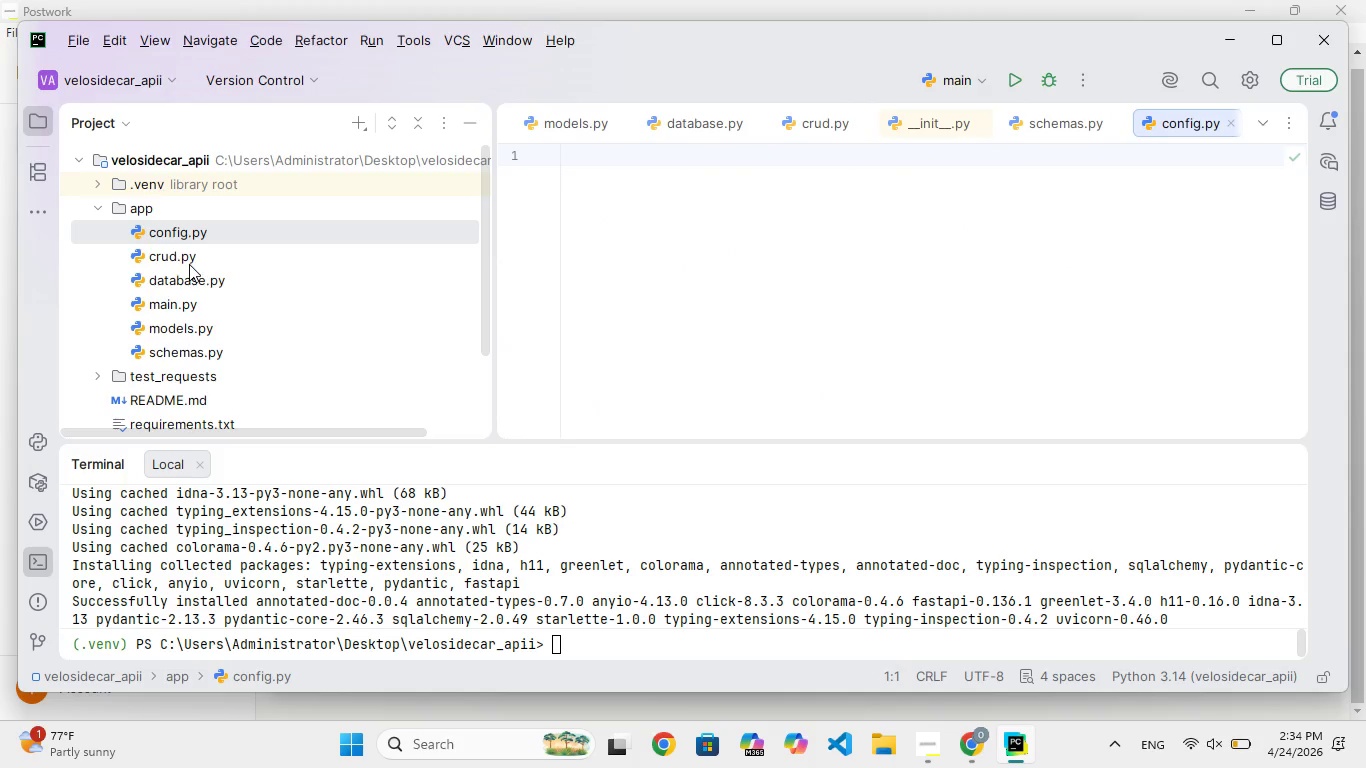 
double_click([189, 264])
 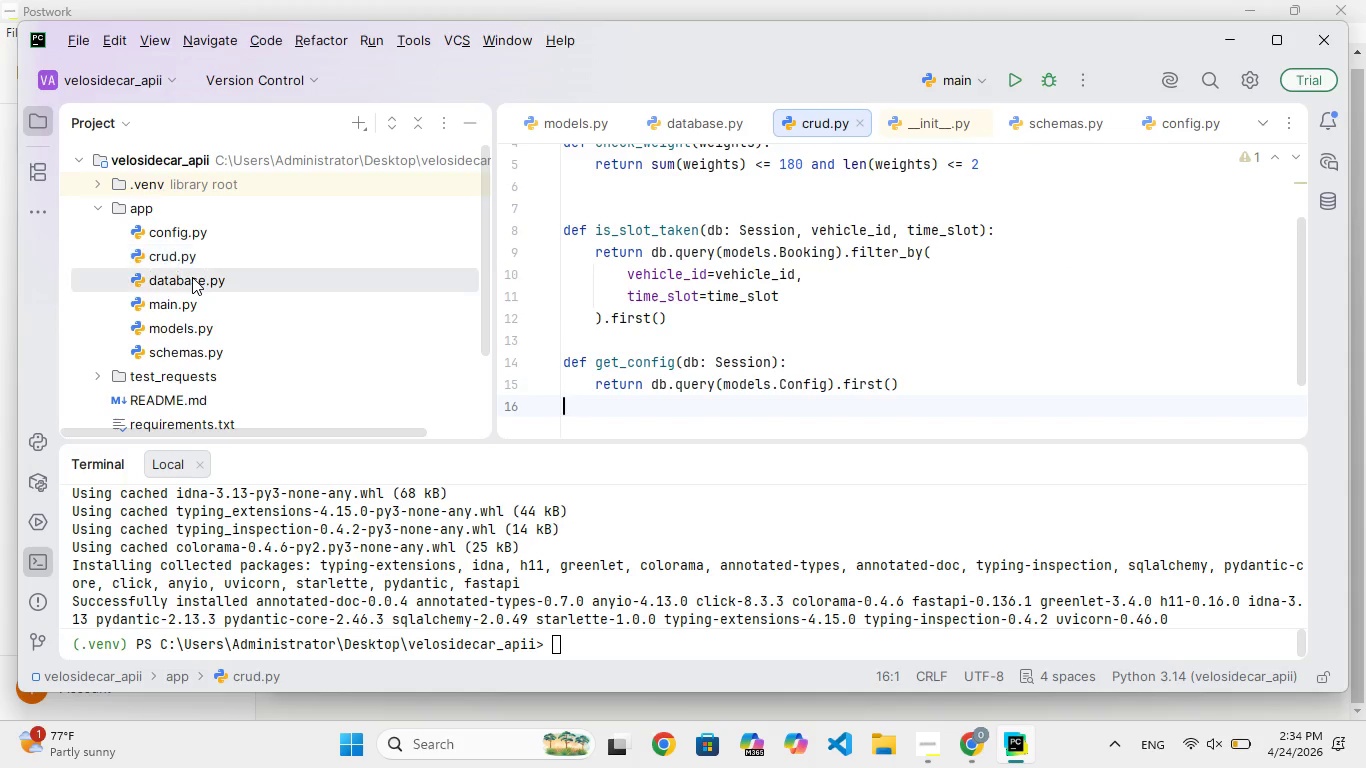 
double_click([192, 277])
 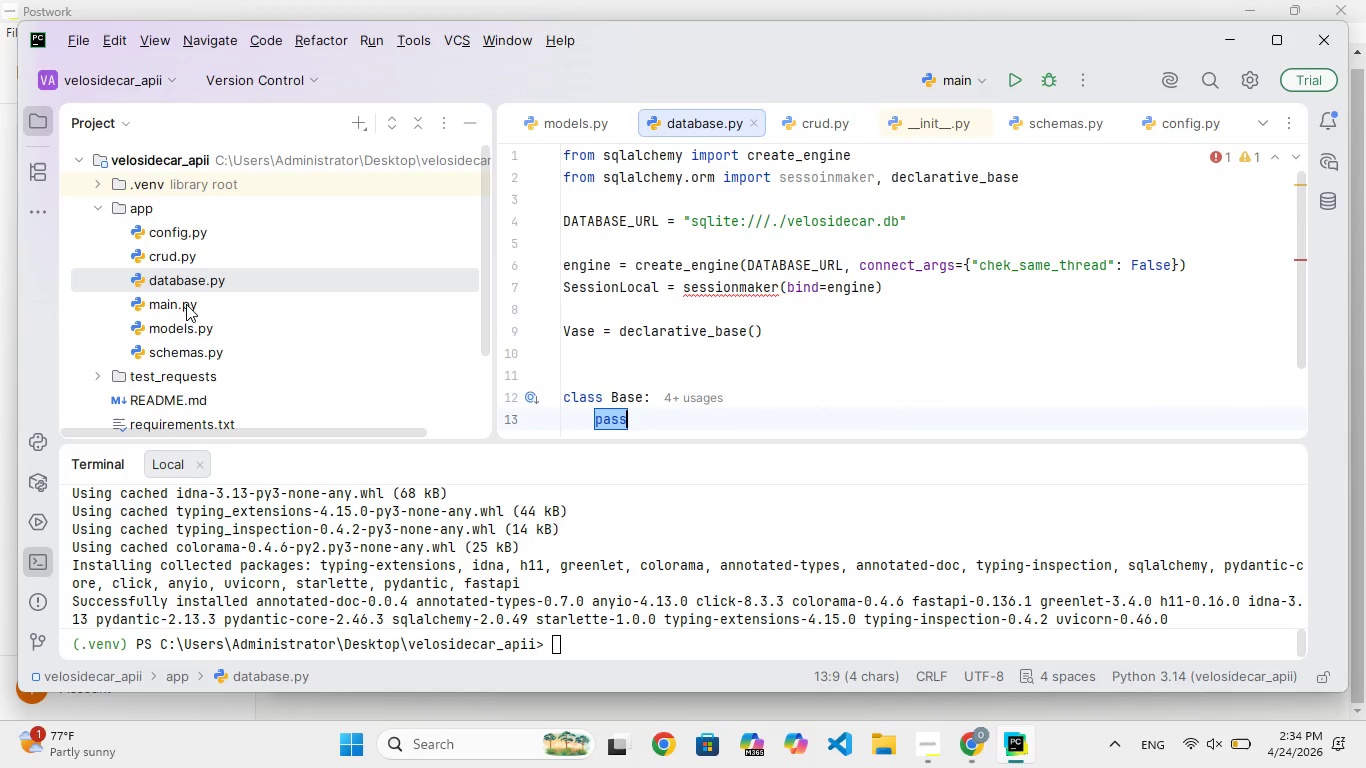 
double_click([186, 304])
 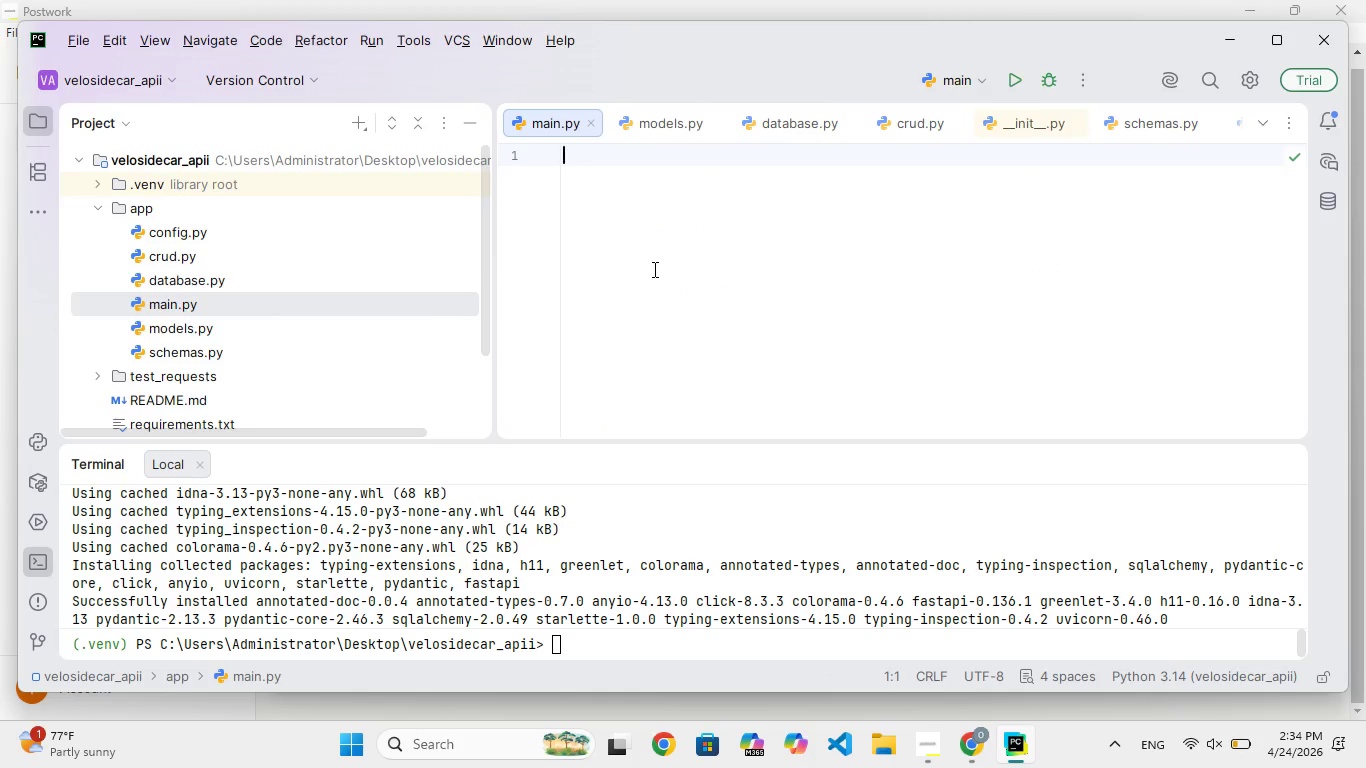 
left_click([837, 247])
 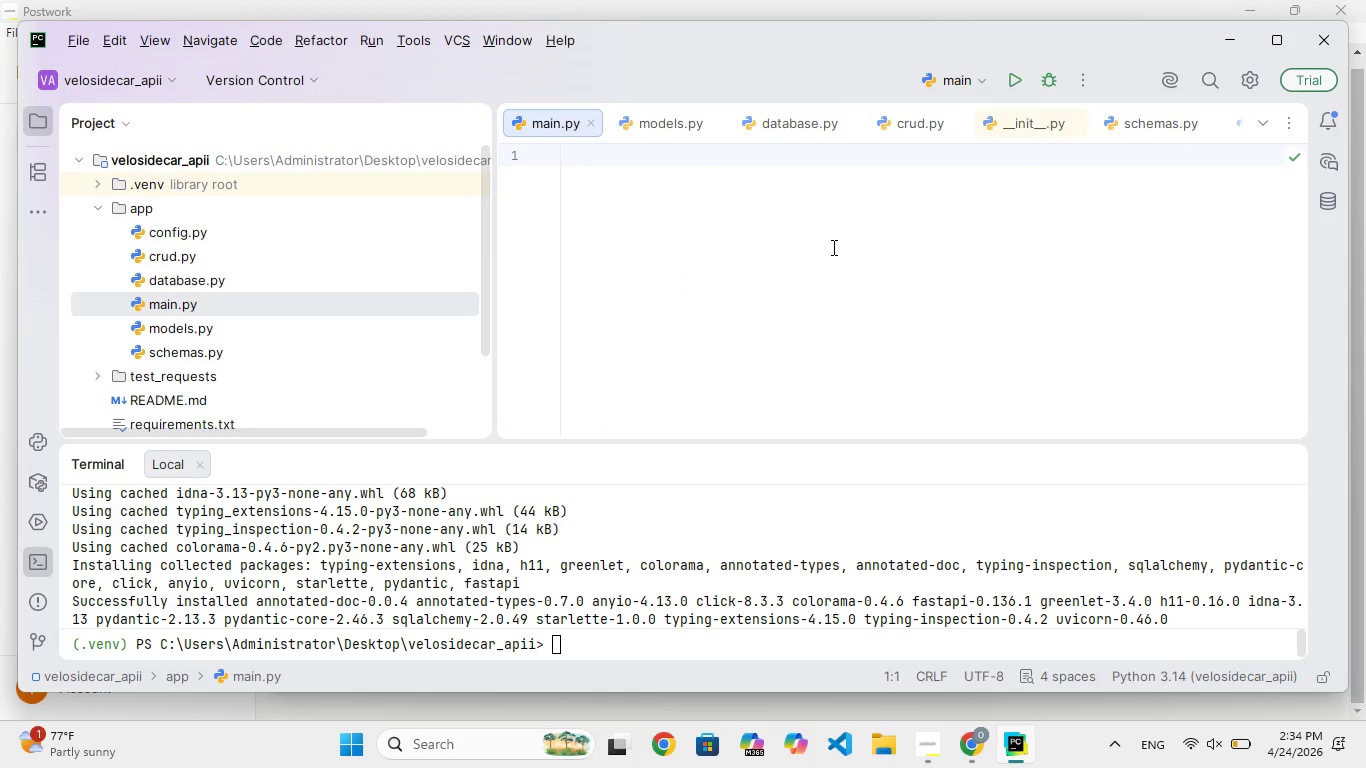 
type(from d)
key(Backspace)
key(Backspace)
type(fas)
 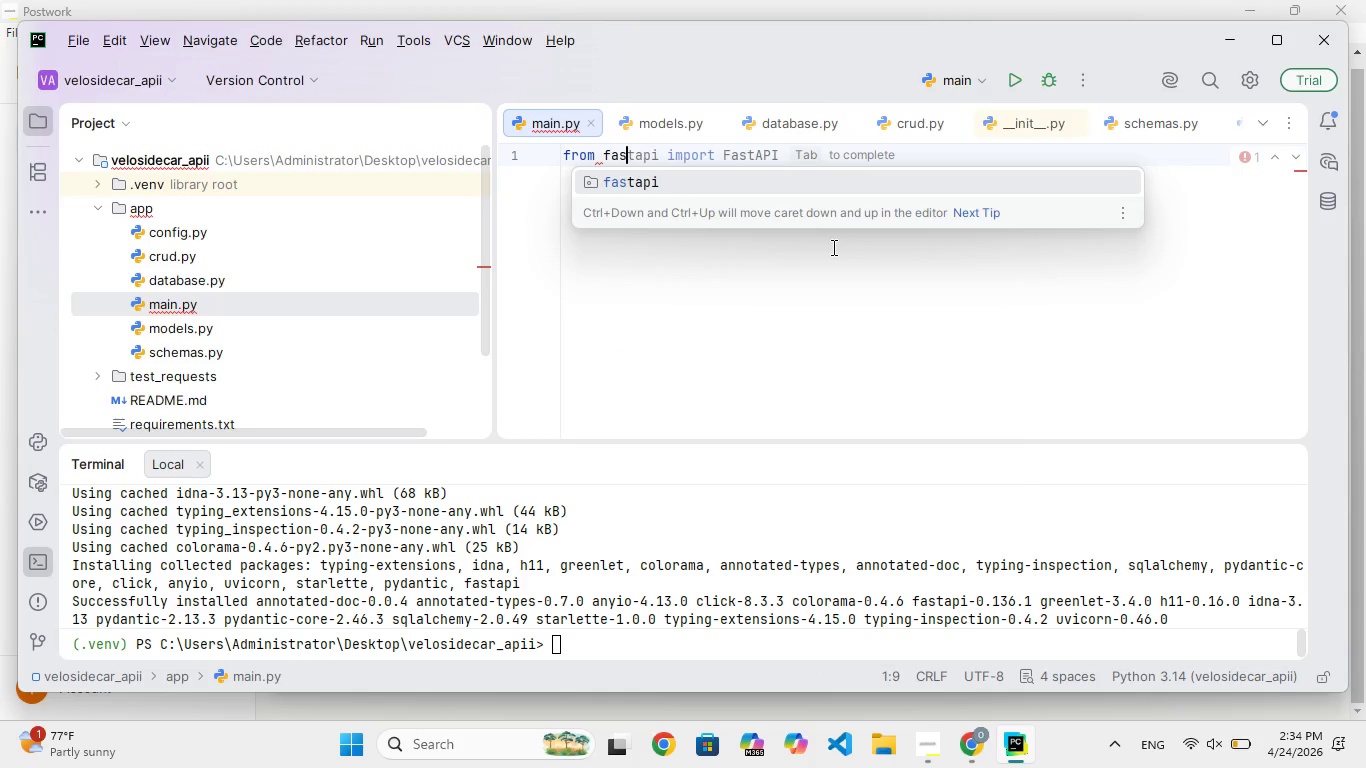 
key(Enter)
 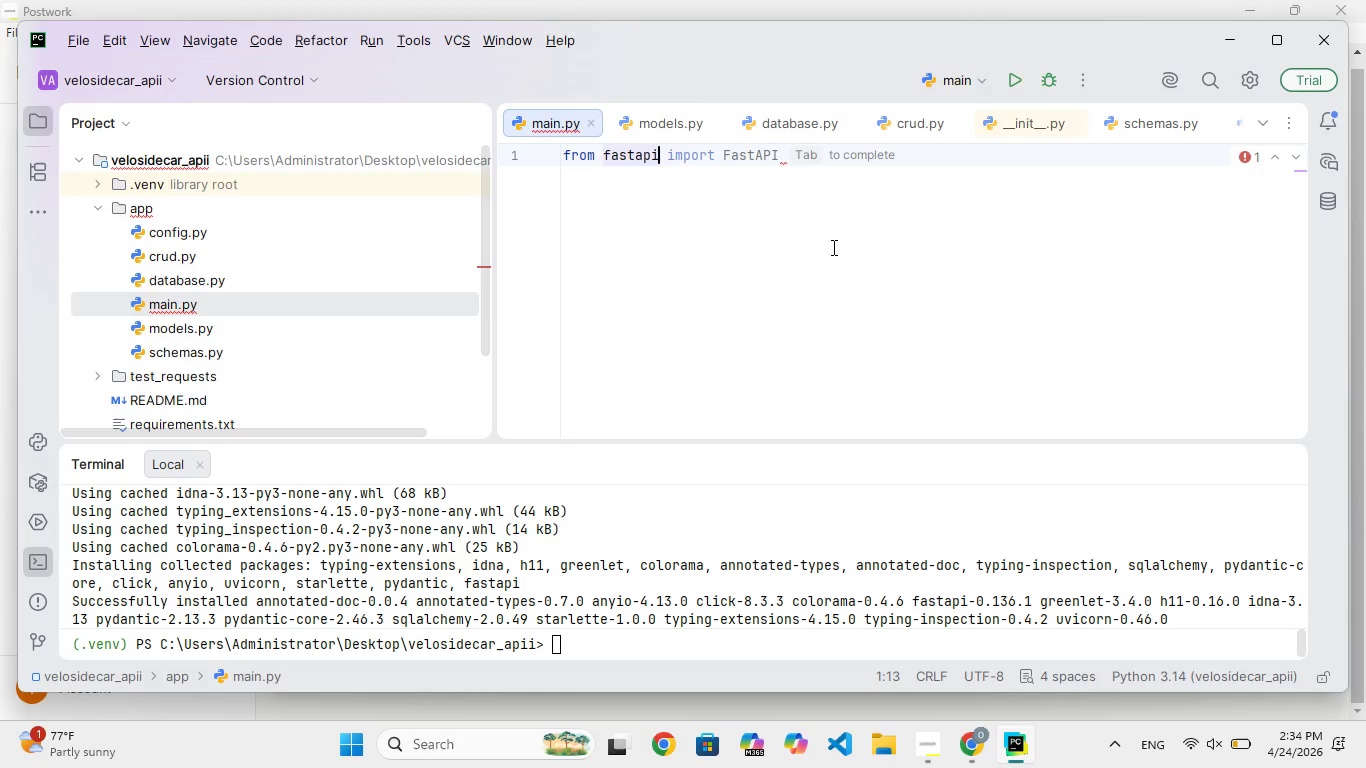 
type( import FastAPI )
key(Backspace)
type(, Depends, HTTPException)
 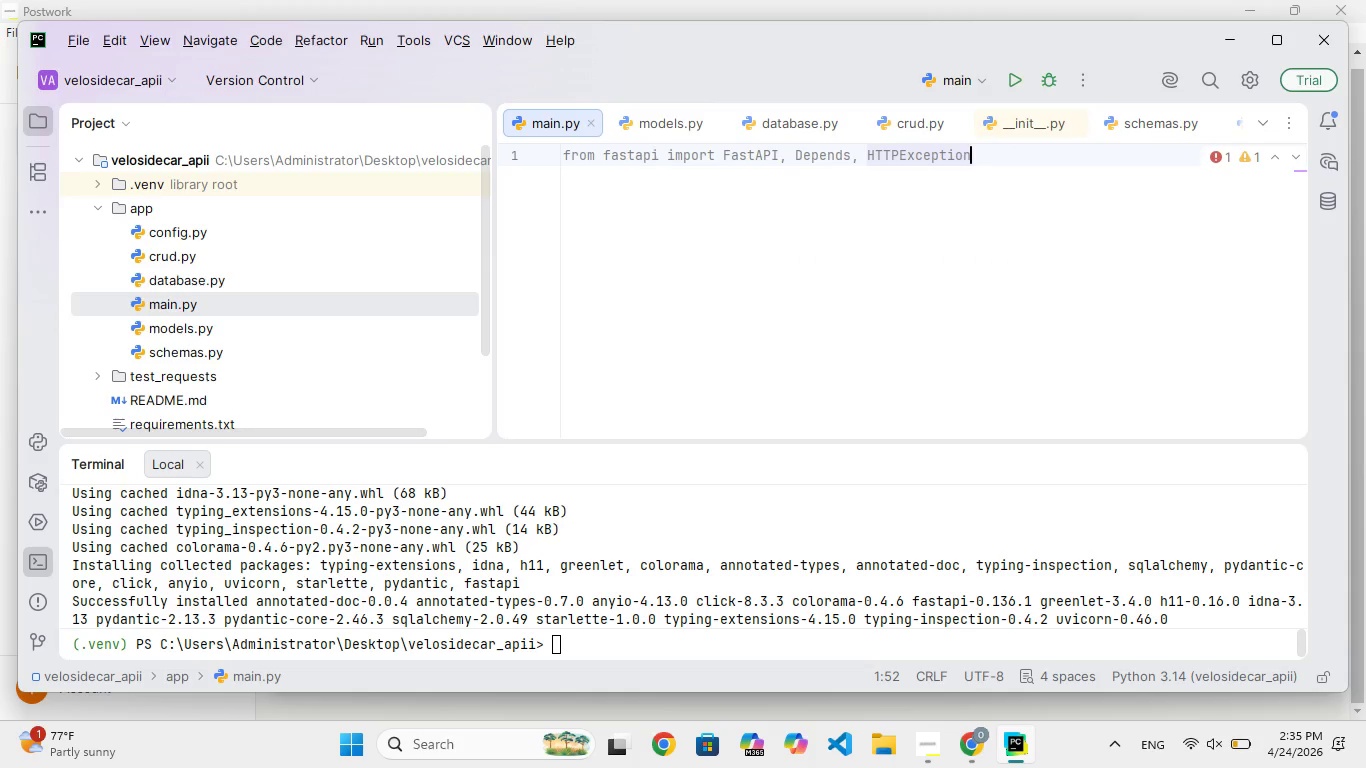 
key(Enter)
 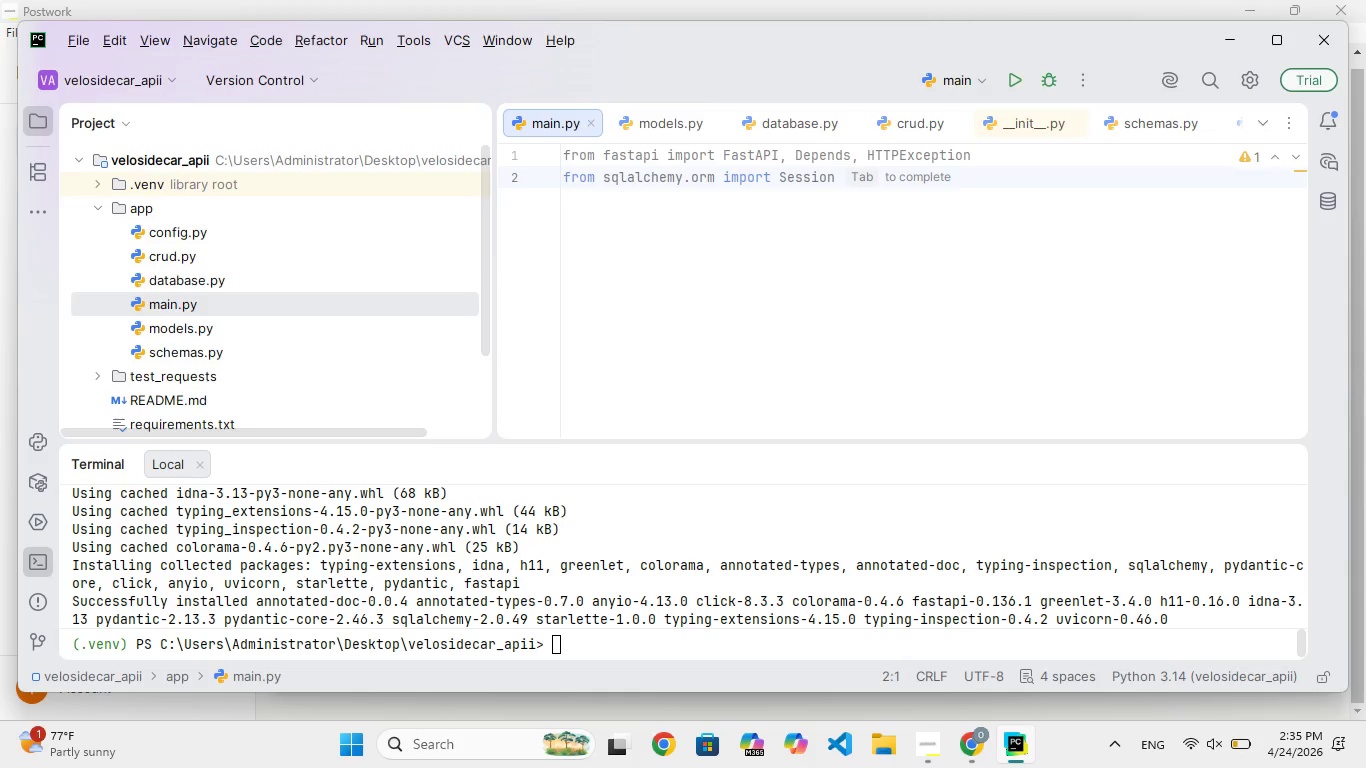 
type(frm)
 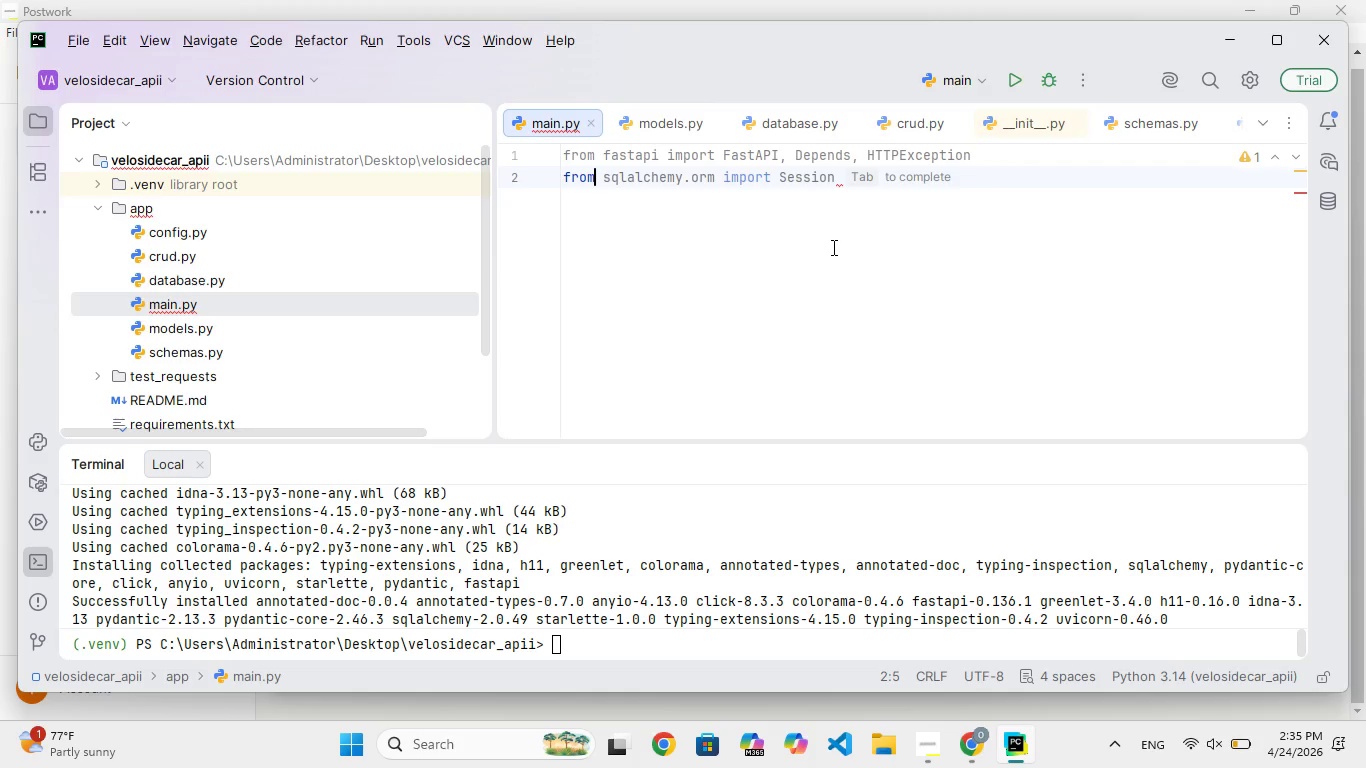 
hold_key(key=O, duration=0.33)
 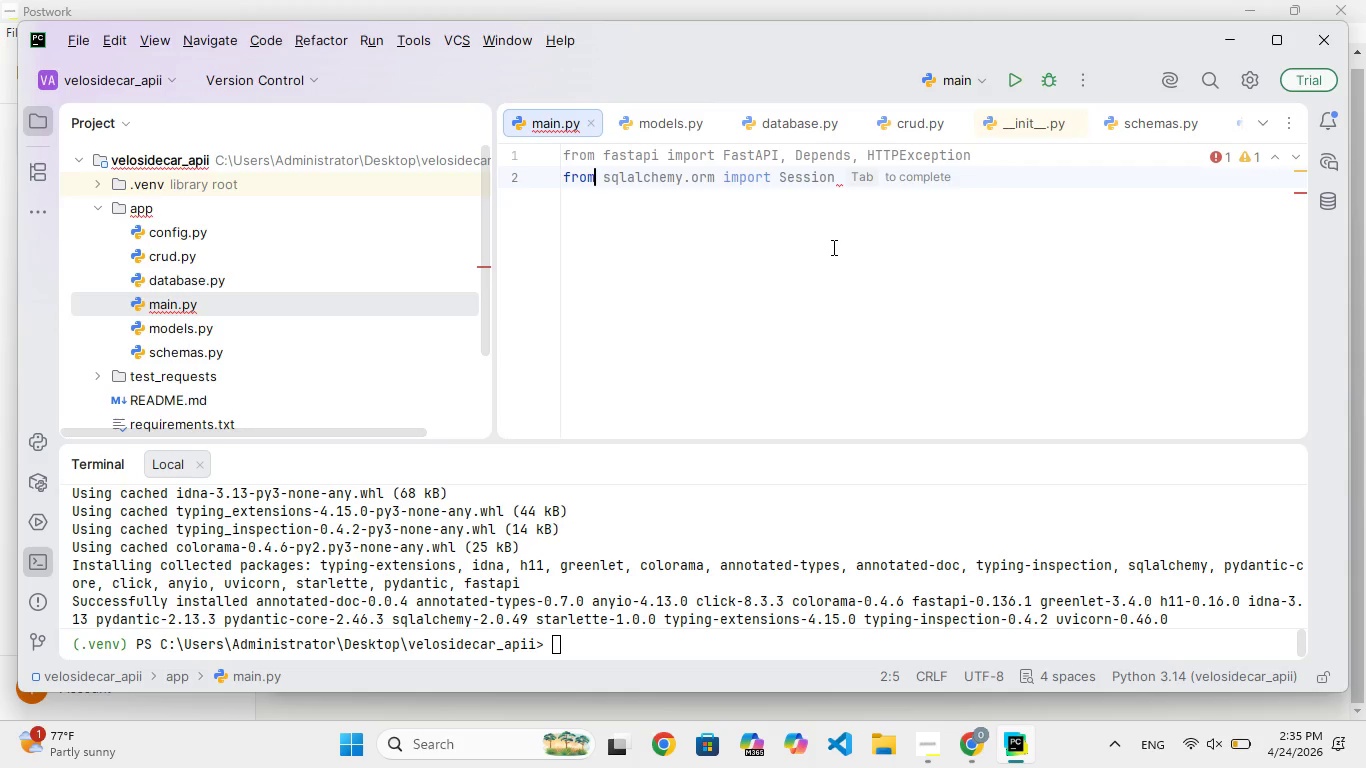 
wait(8.38)
 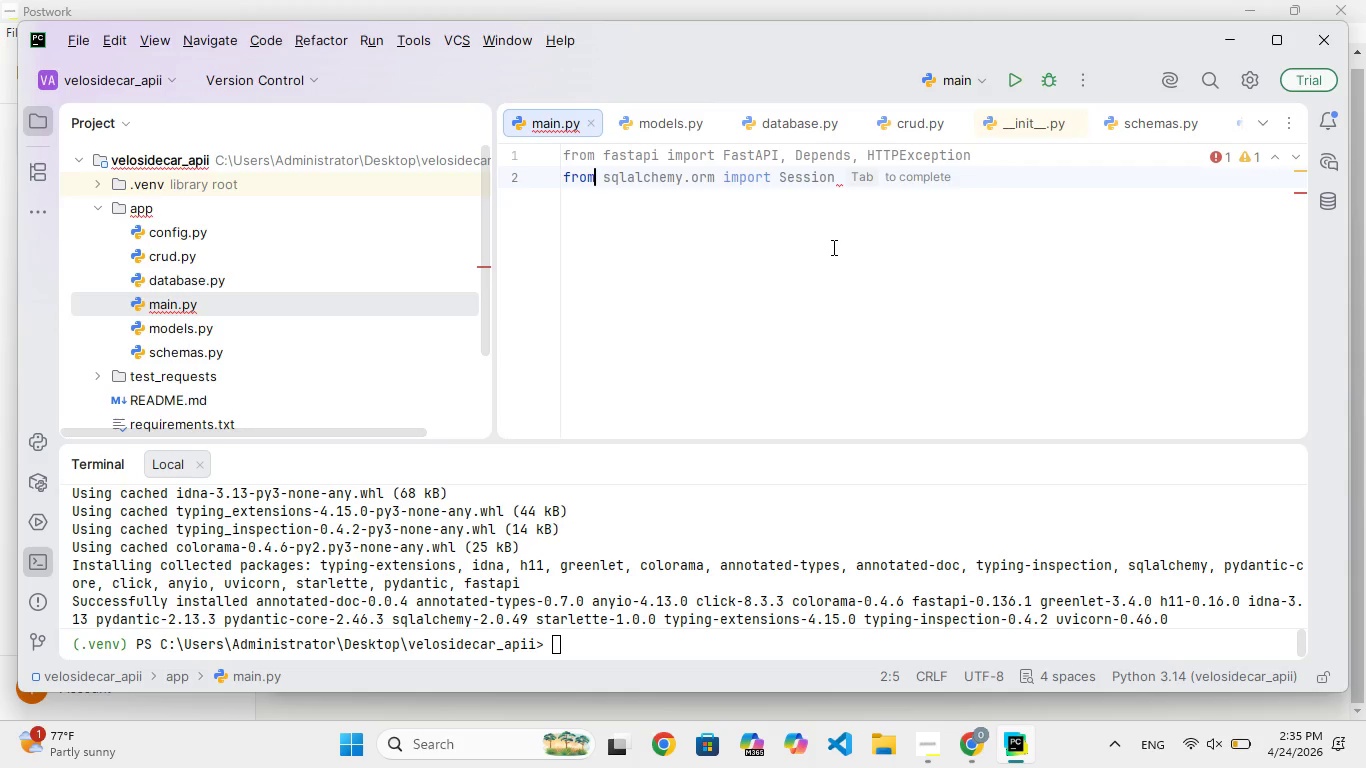 
type( sqlalchemy.rm import Session)
 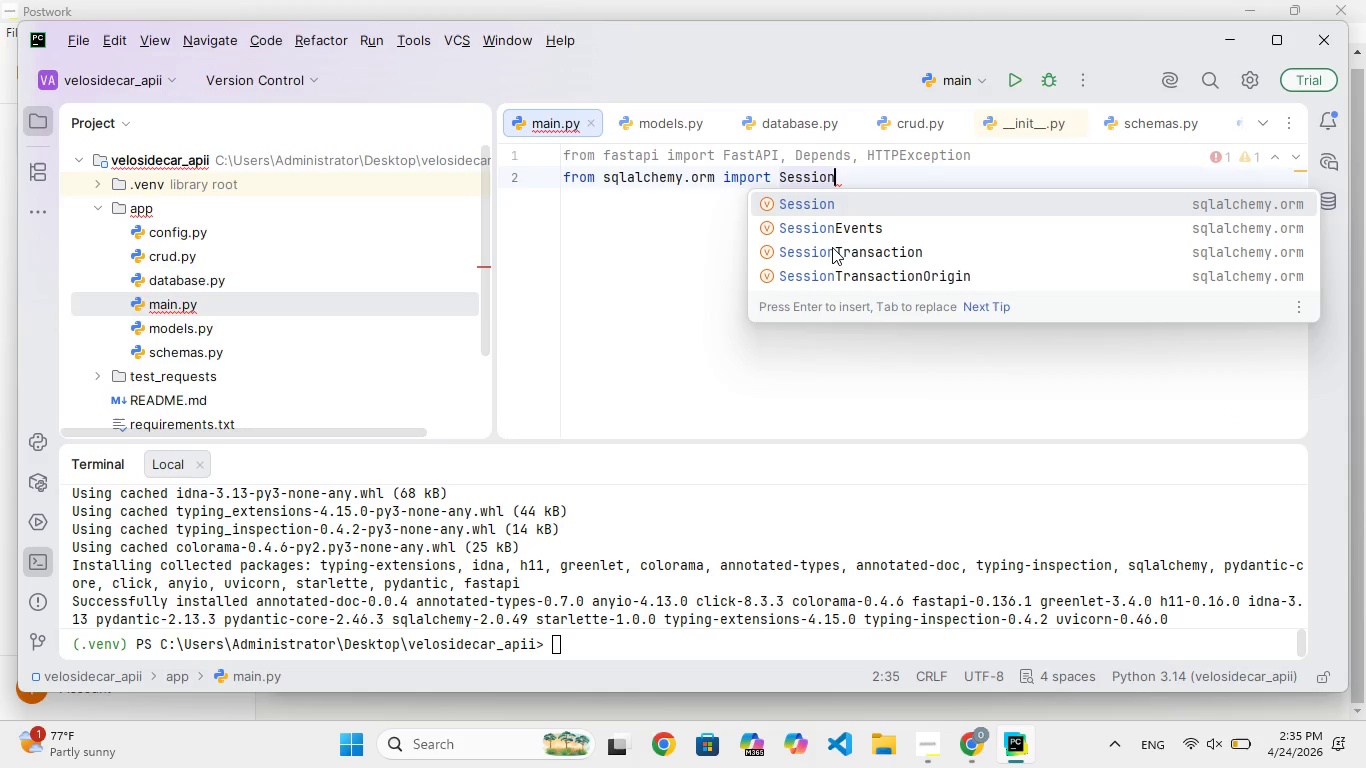 
key(Enter)
 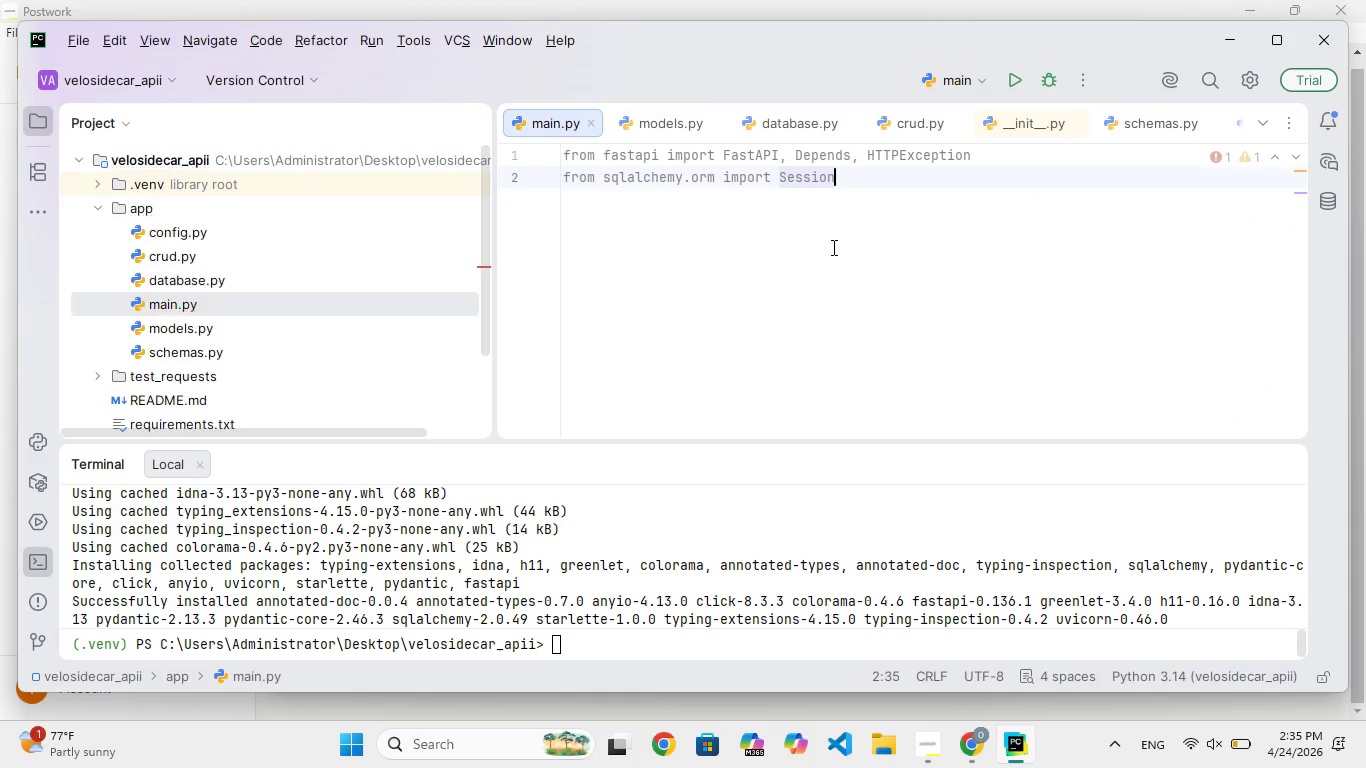 
key(Enter)
 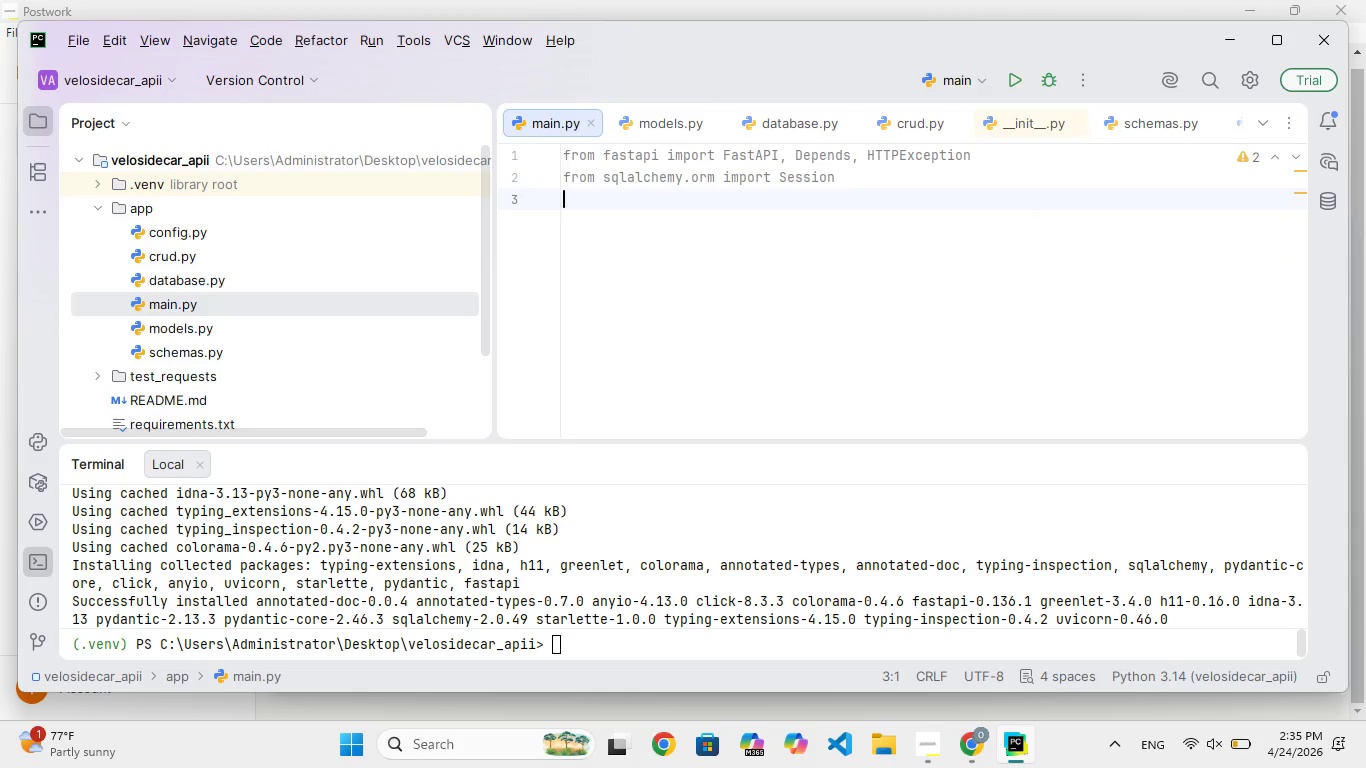 
type(from datetime import datetime, time)
 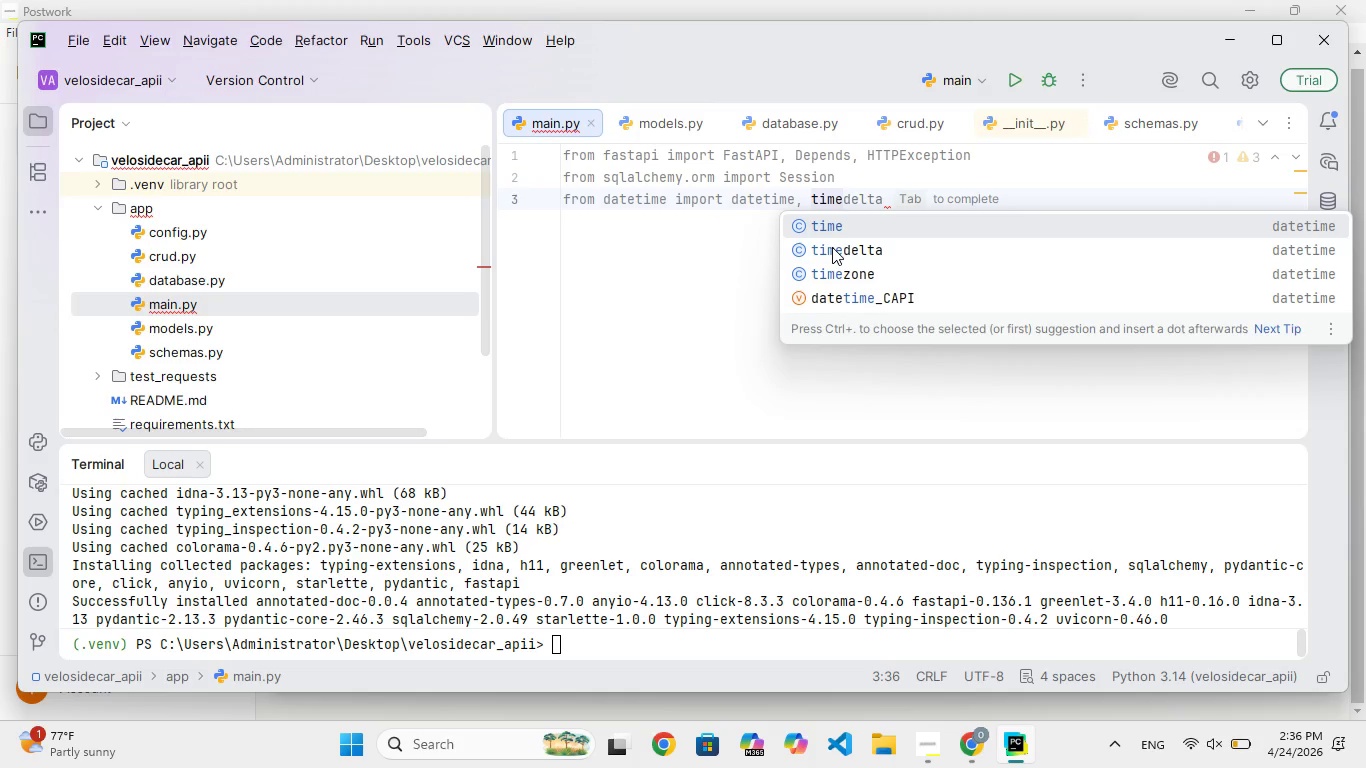 
wait(6.67)
 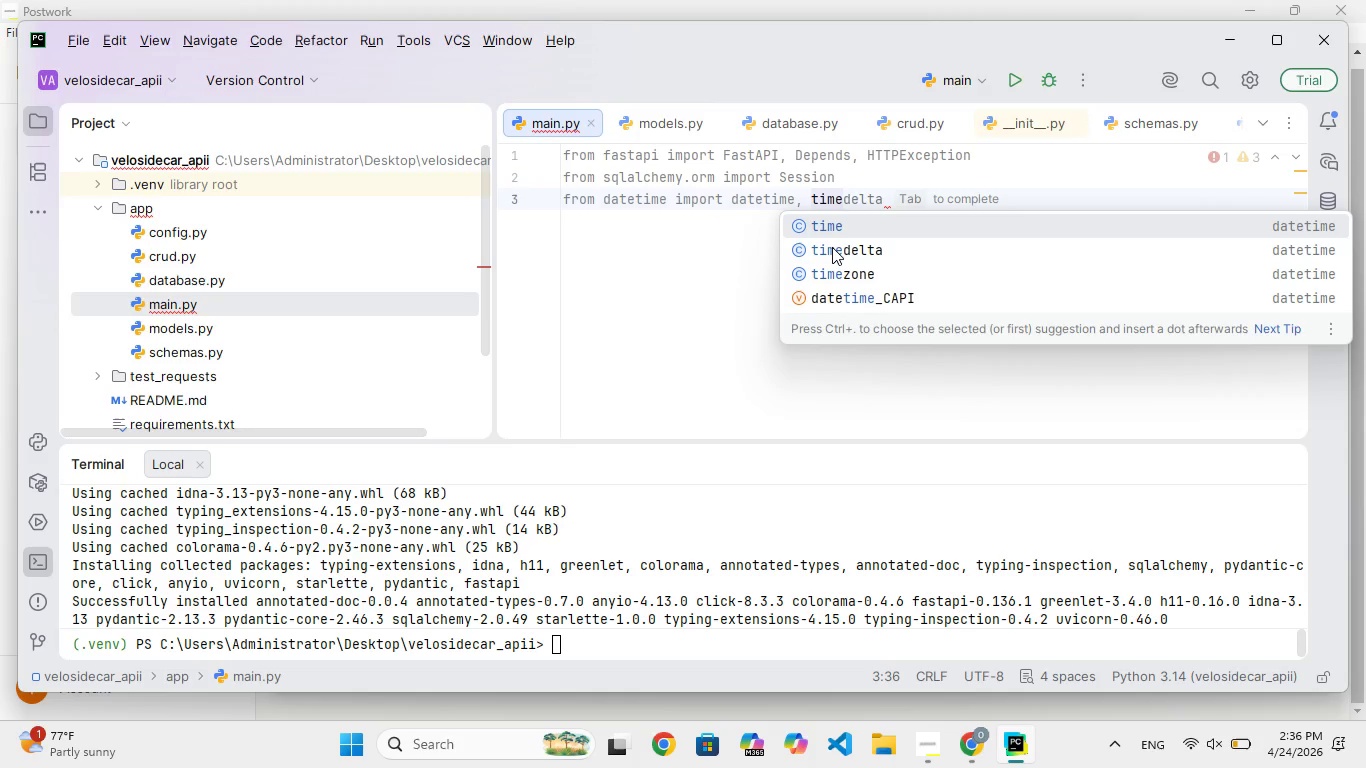 
type(delta)
 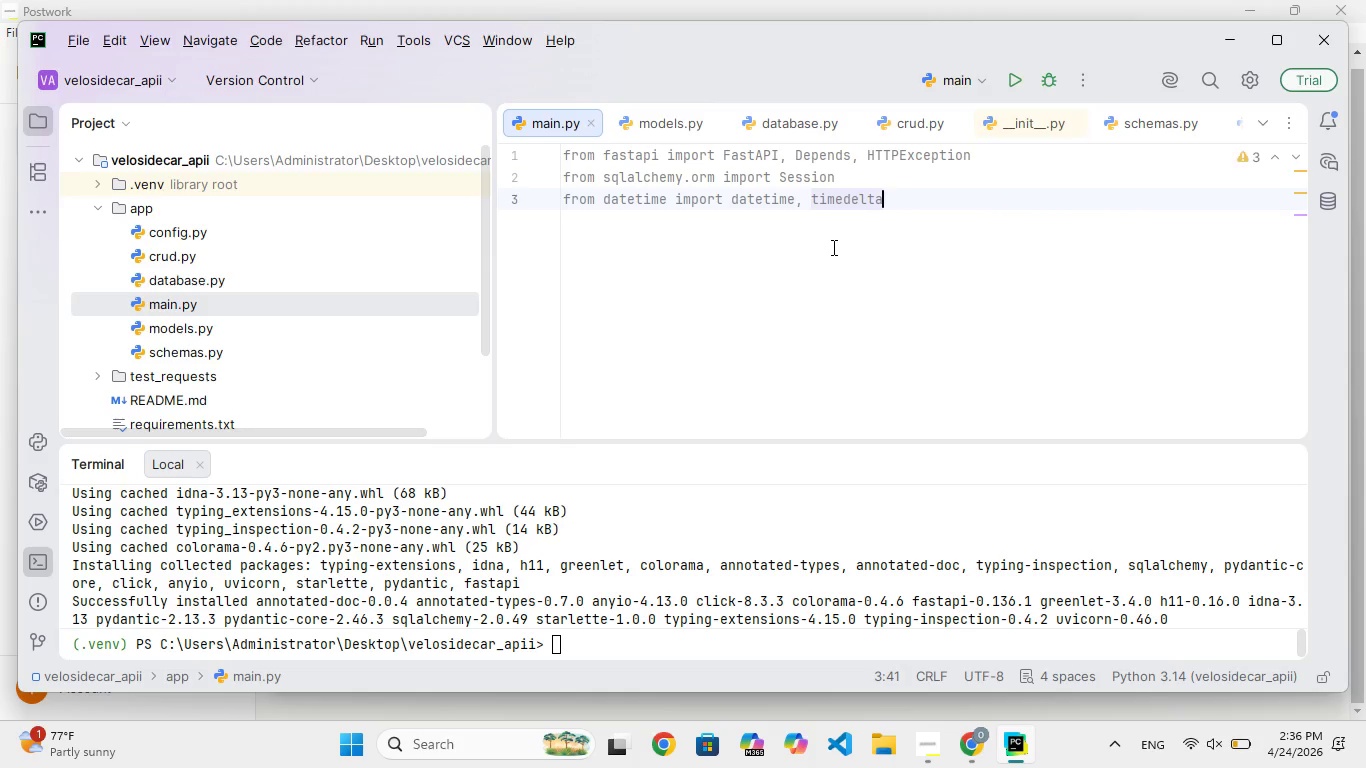 
key(Enter)
 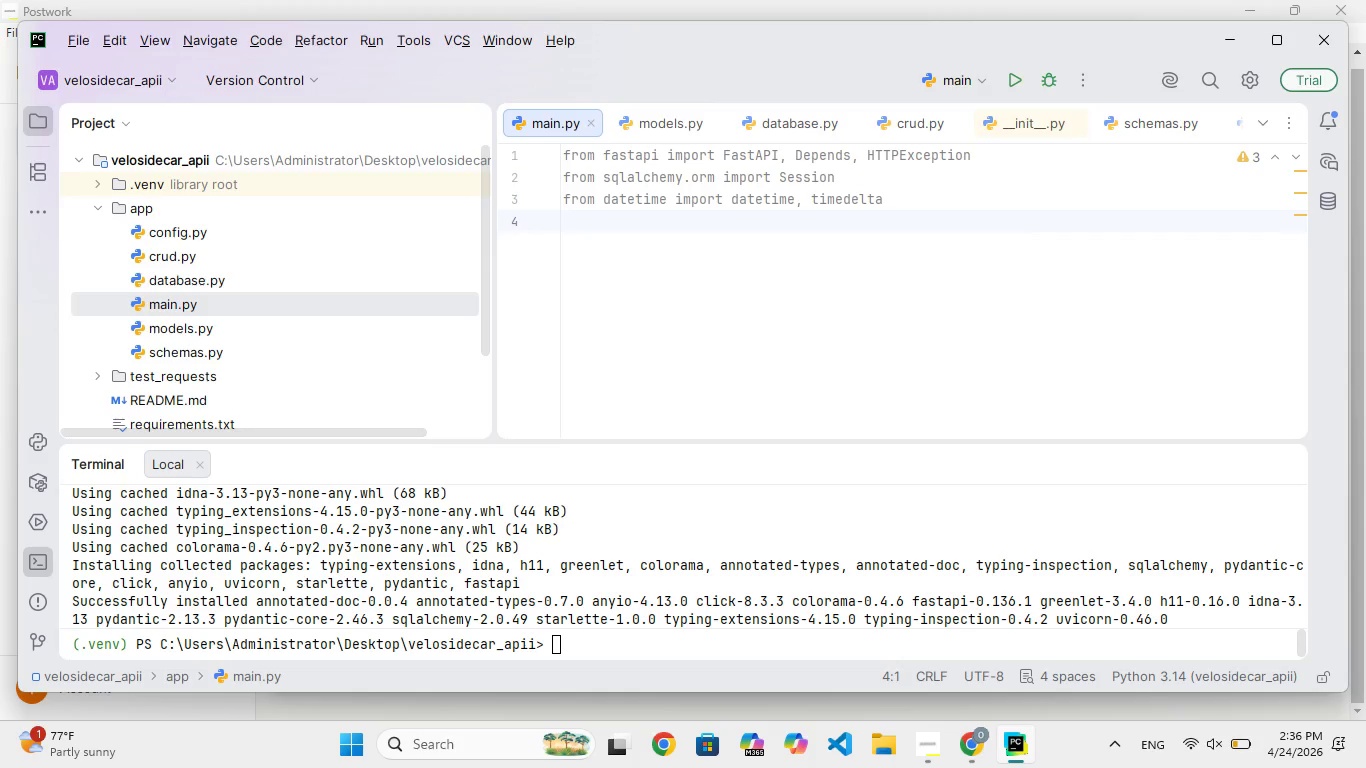 
key(Enter)
 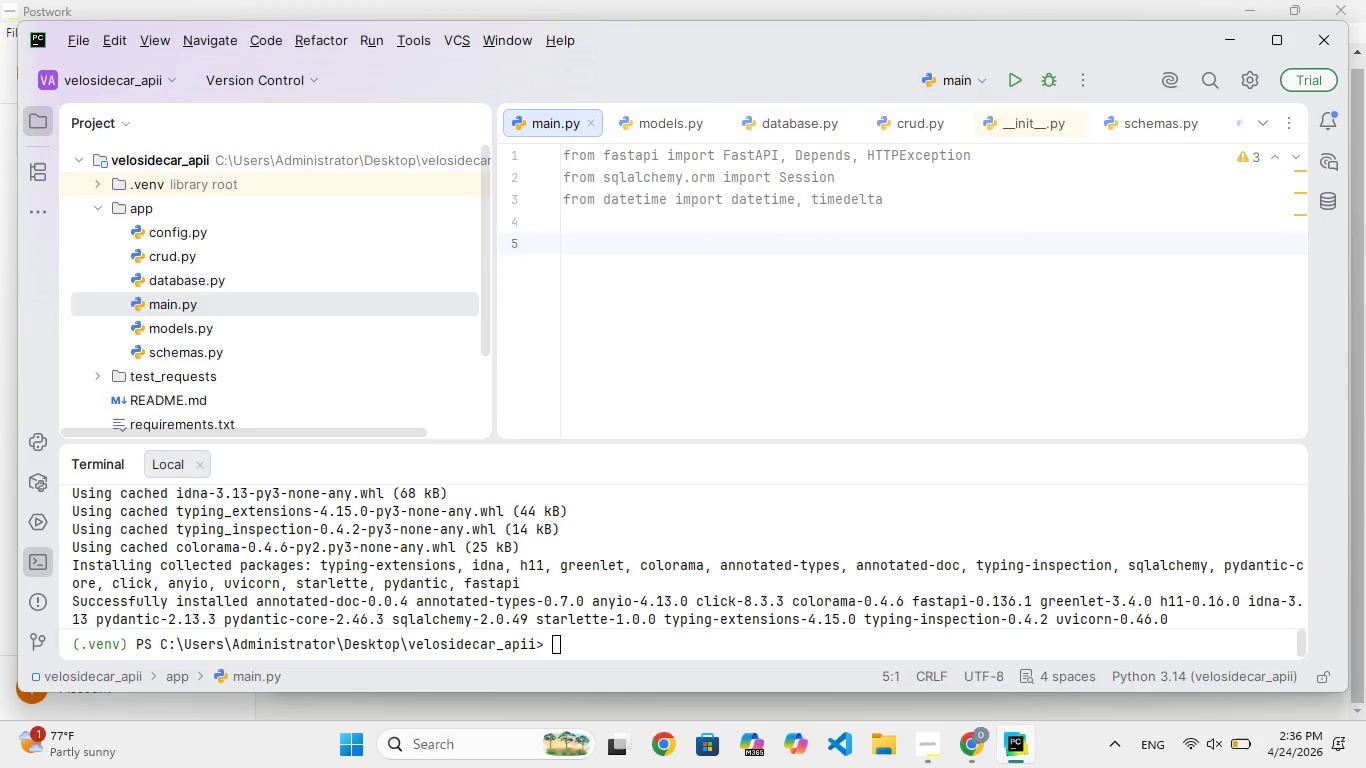 
type(from . )
key(Backspace)
type(database import SessionLocal,engine)
 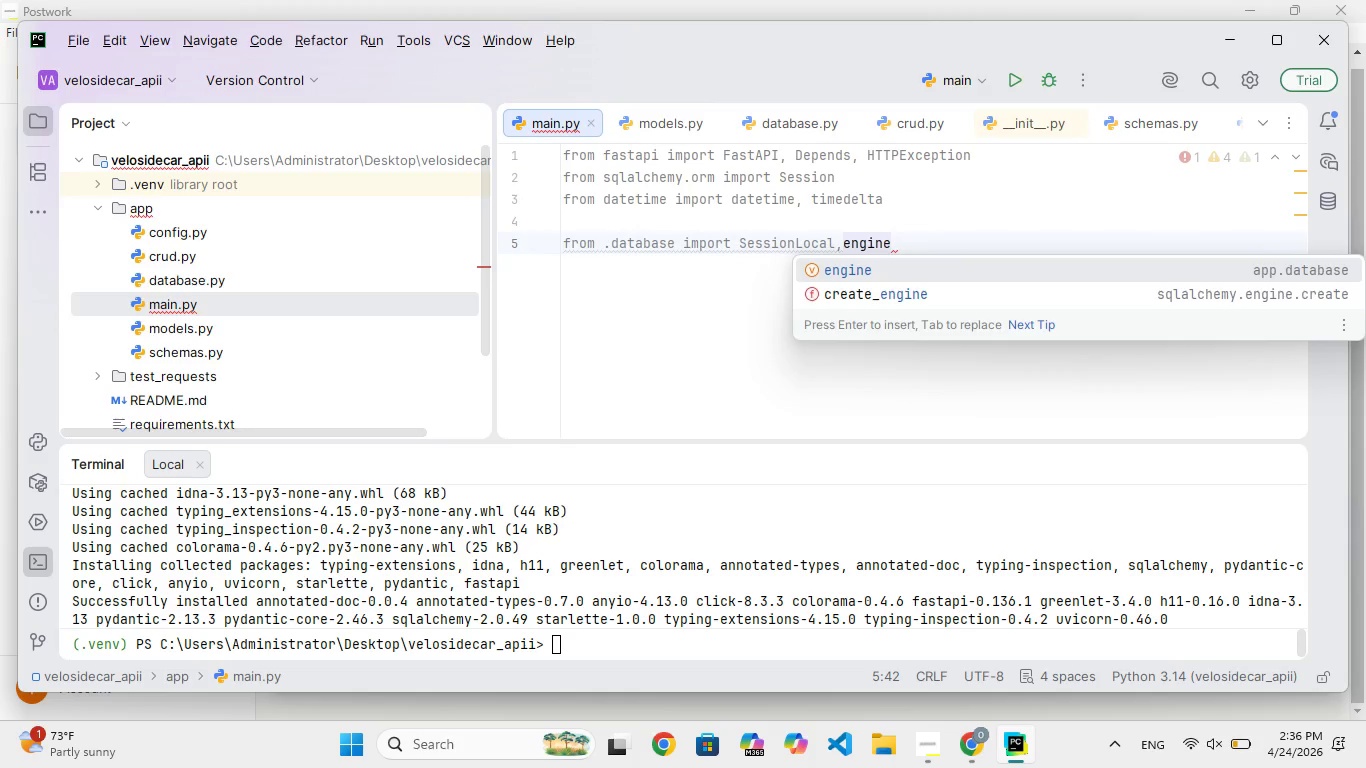 
key(Enter)
 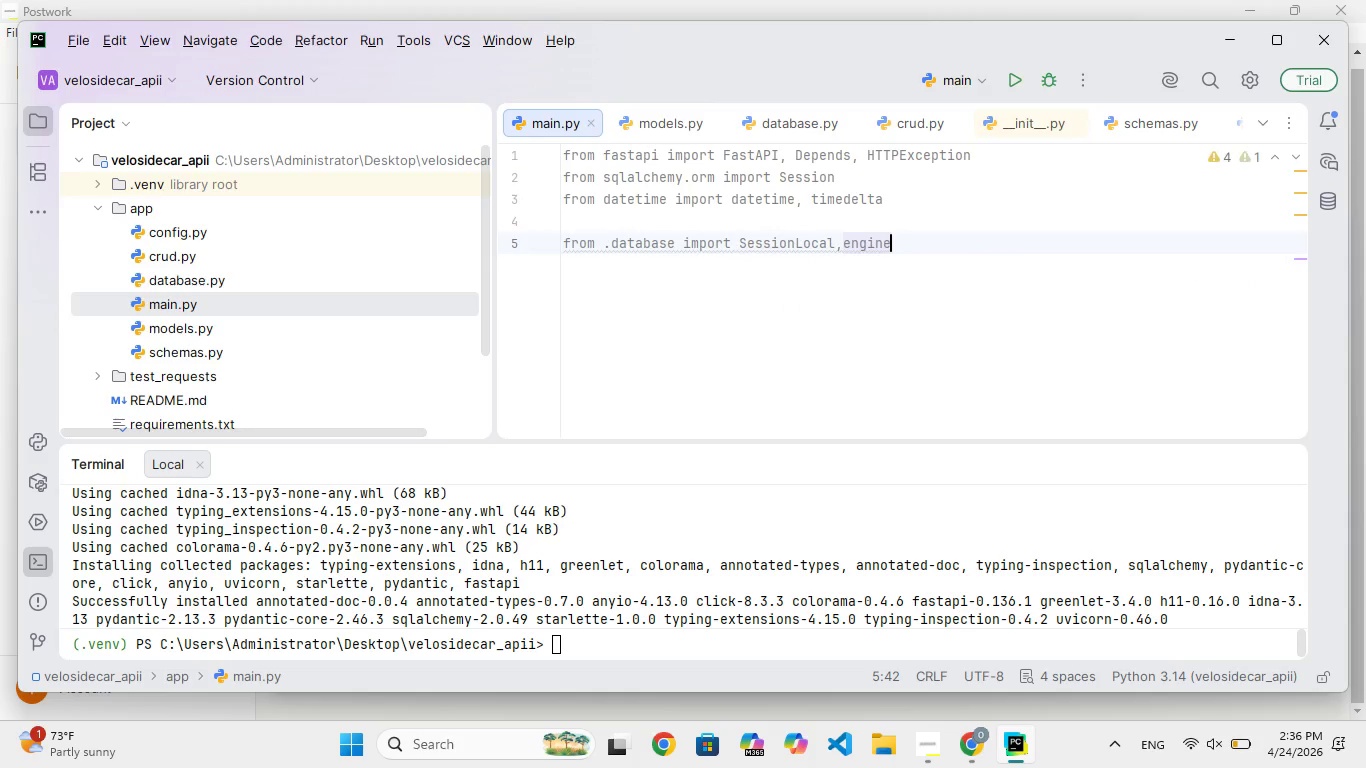 
key(Enter)
 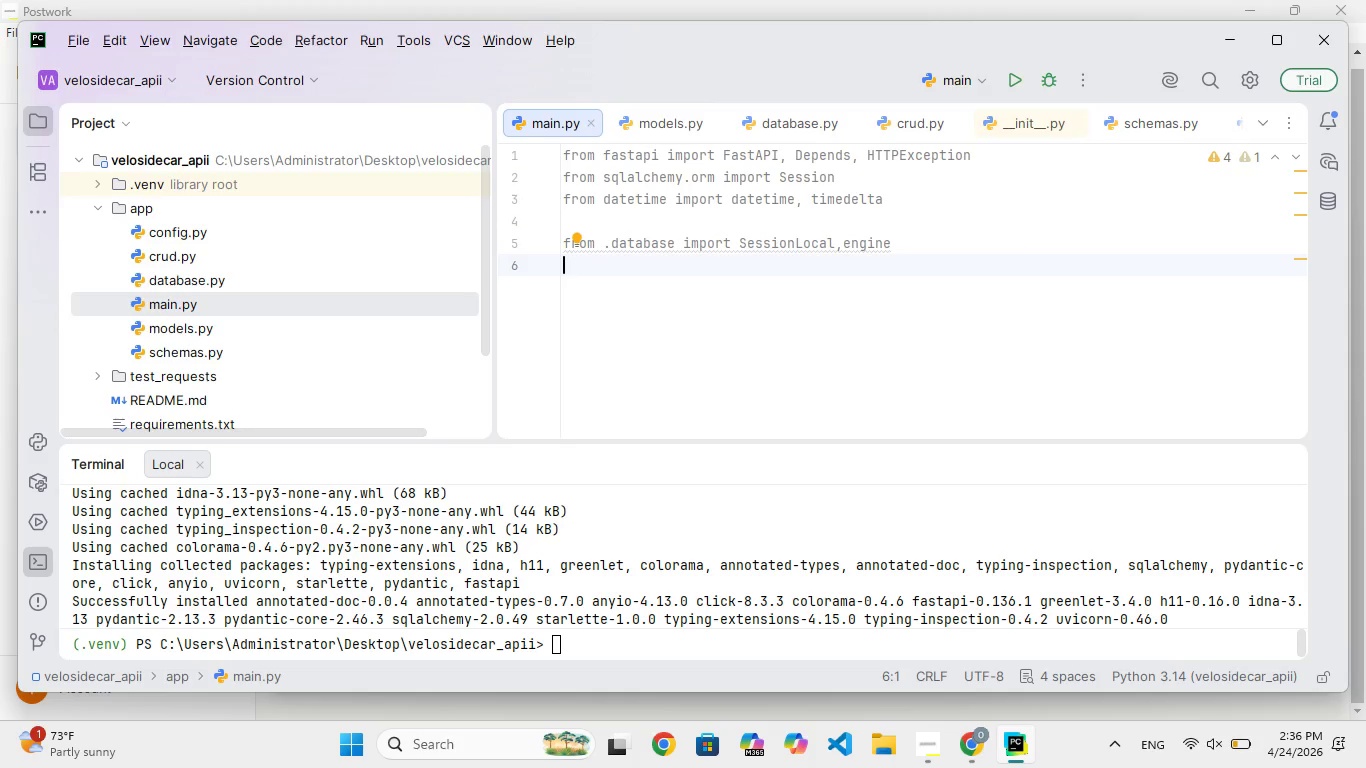 
wait(8.0)
 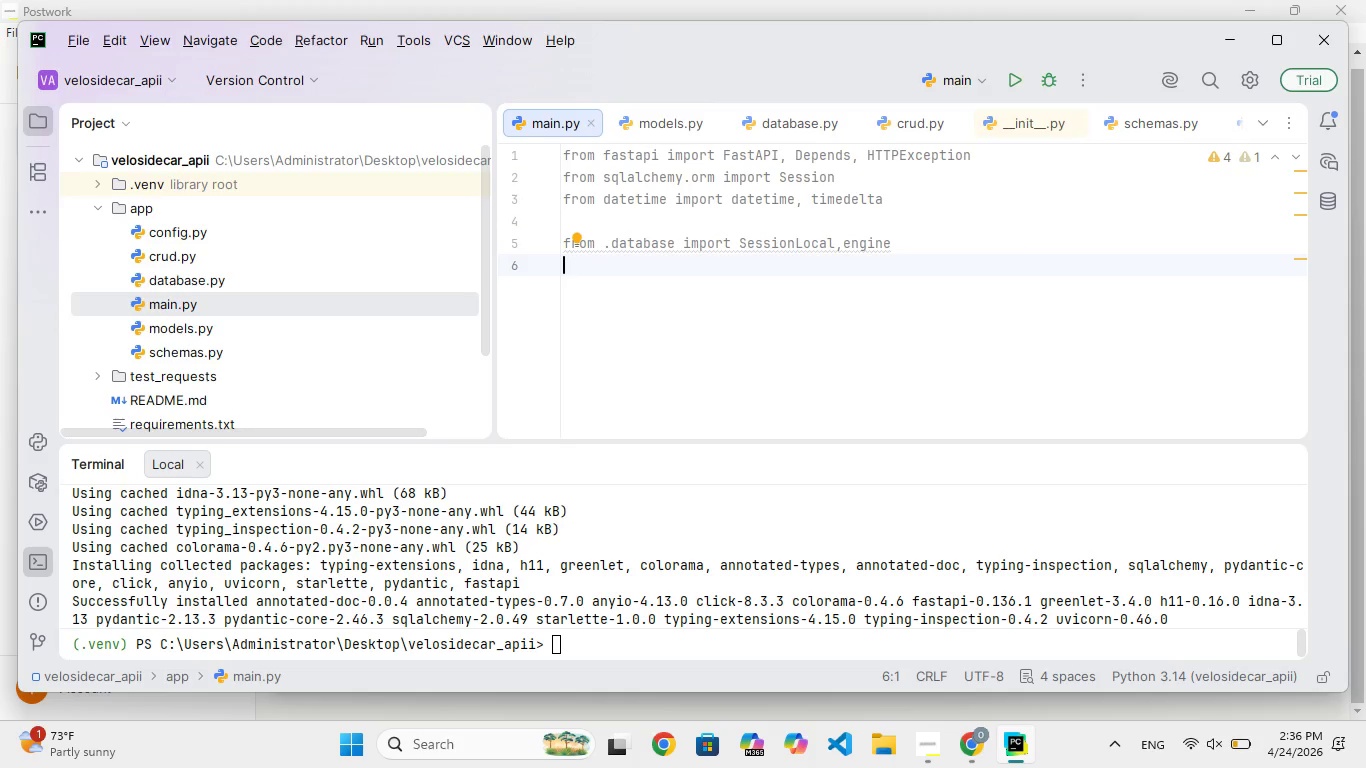 
type(from)
 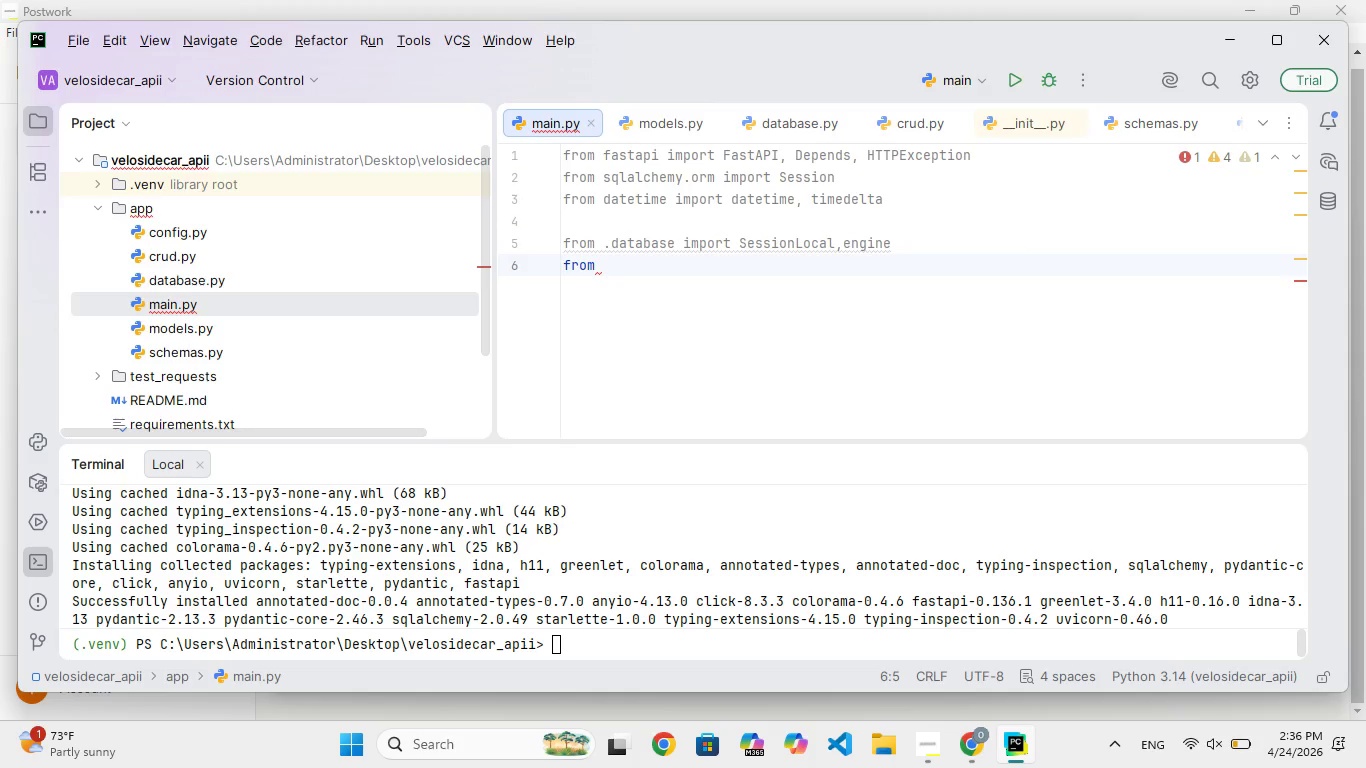 
type( . import models)
 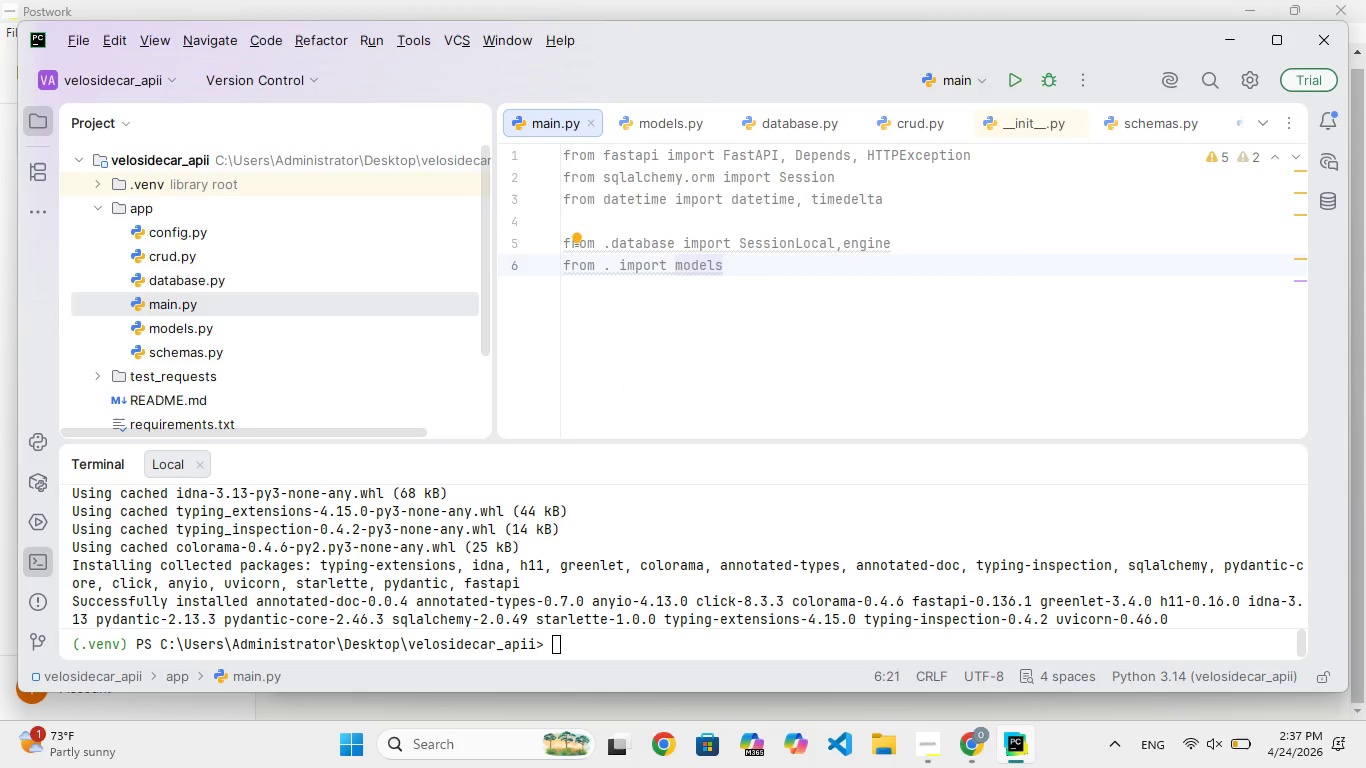 
type(, schemas, crud)
 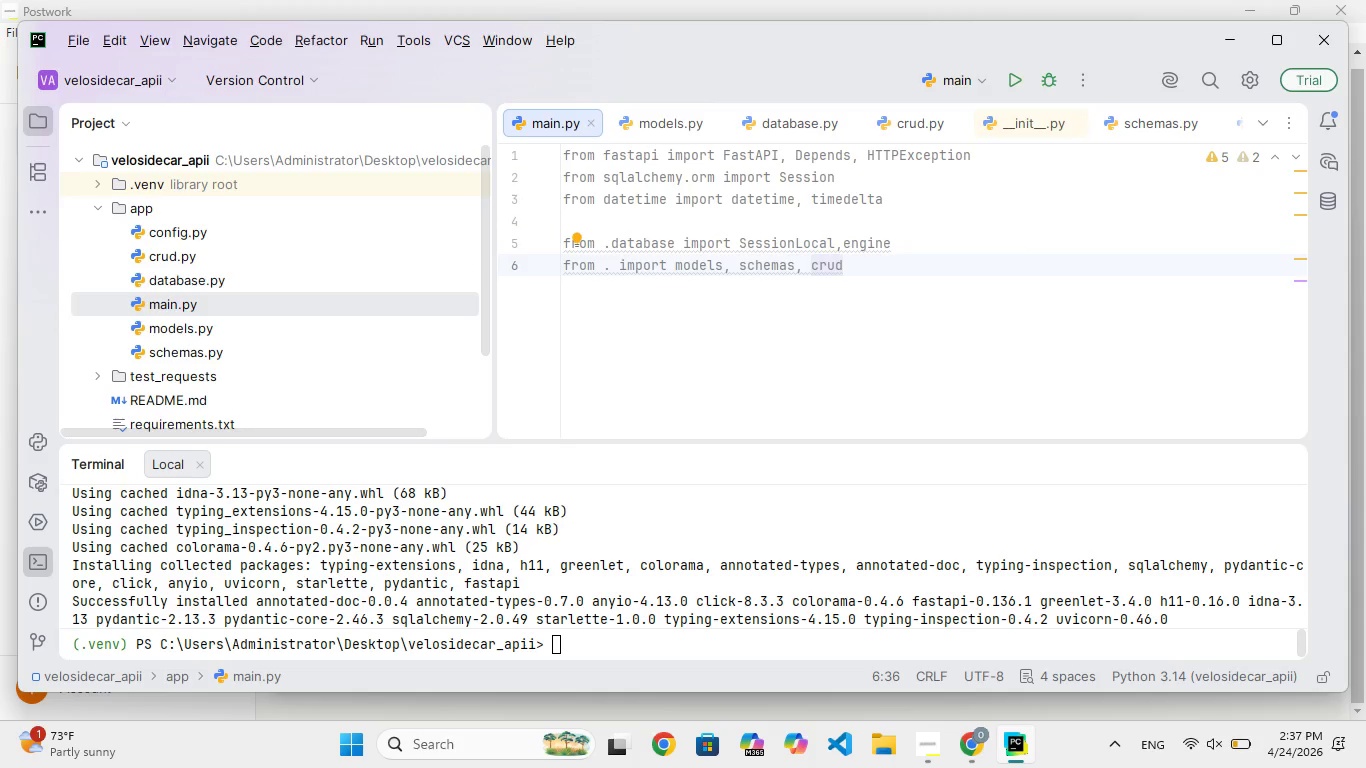 
key(Enter)
 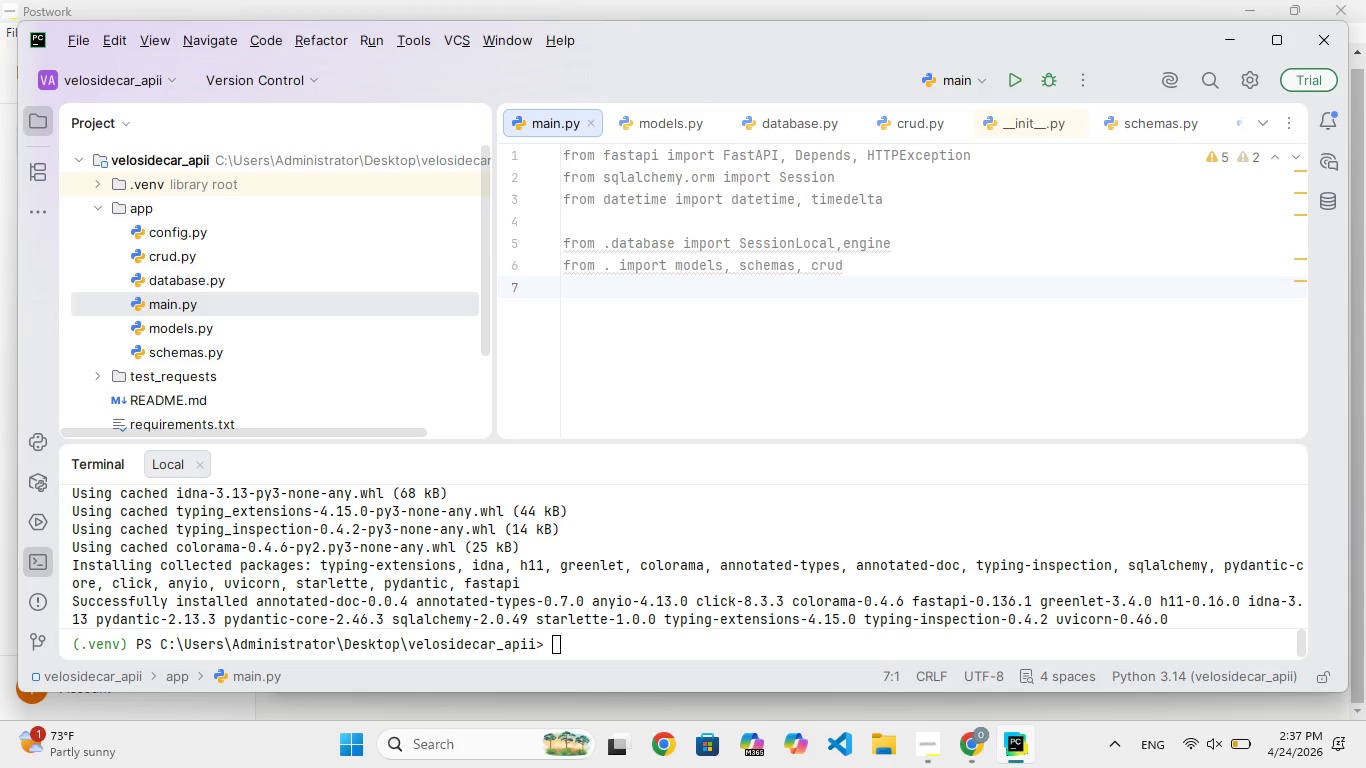 
key(Enter)
 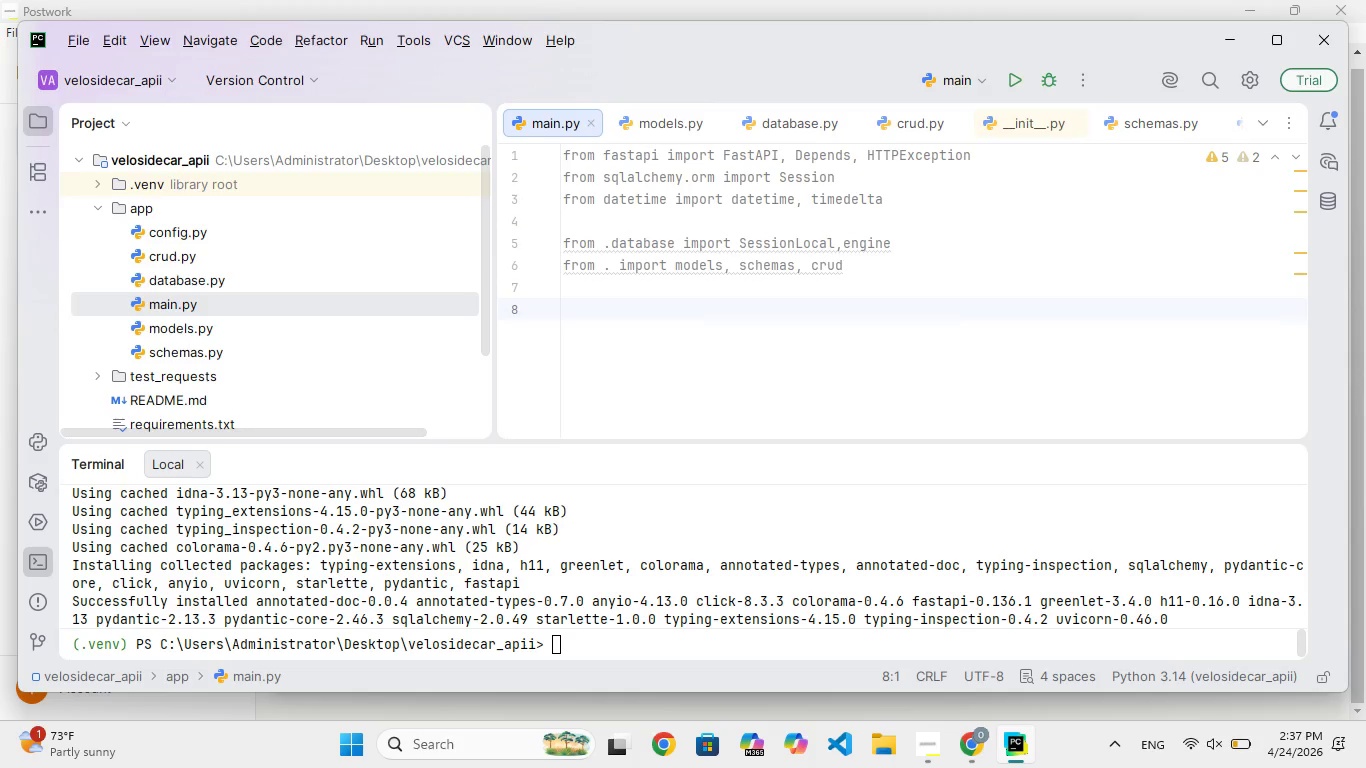 
wait(6.73)
 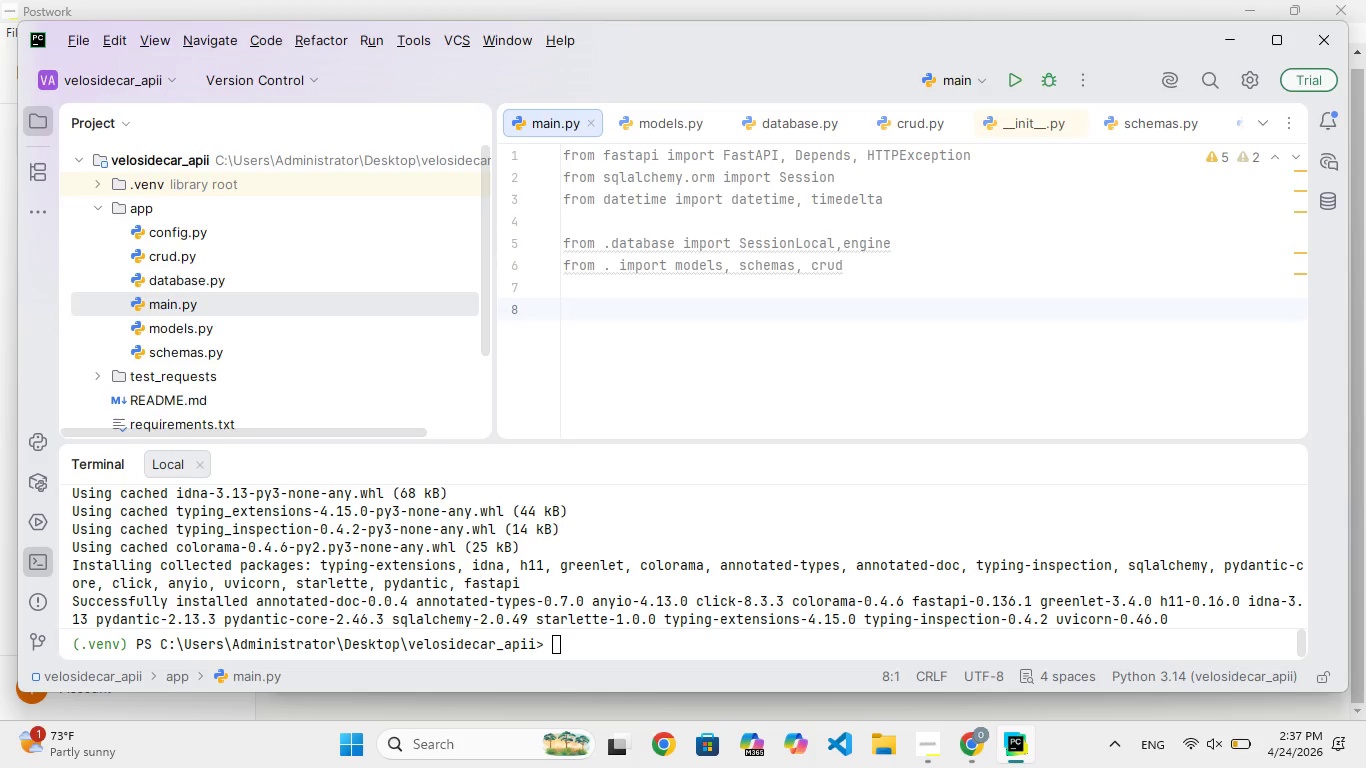 
type(model)
 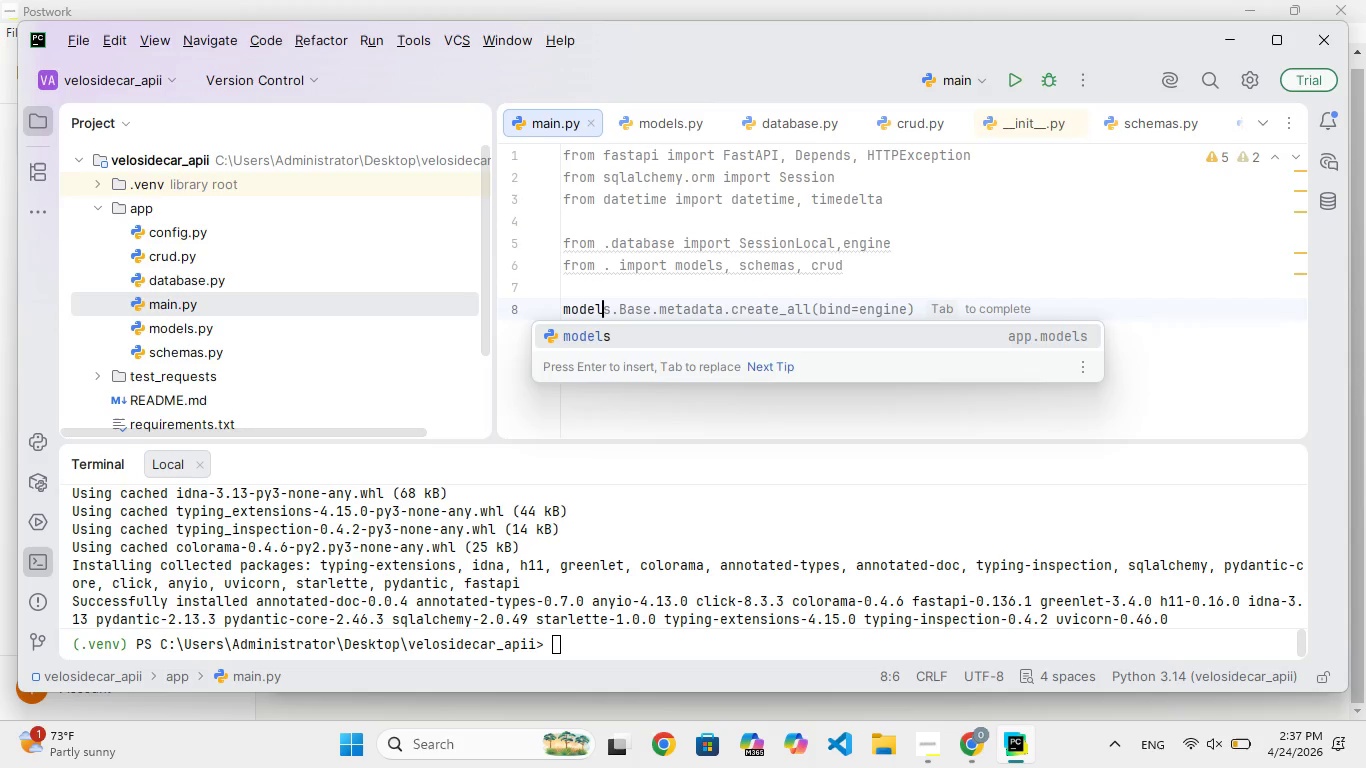 
key(Enter)
 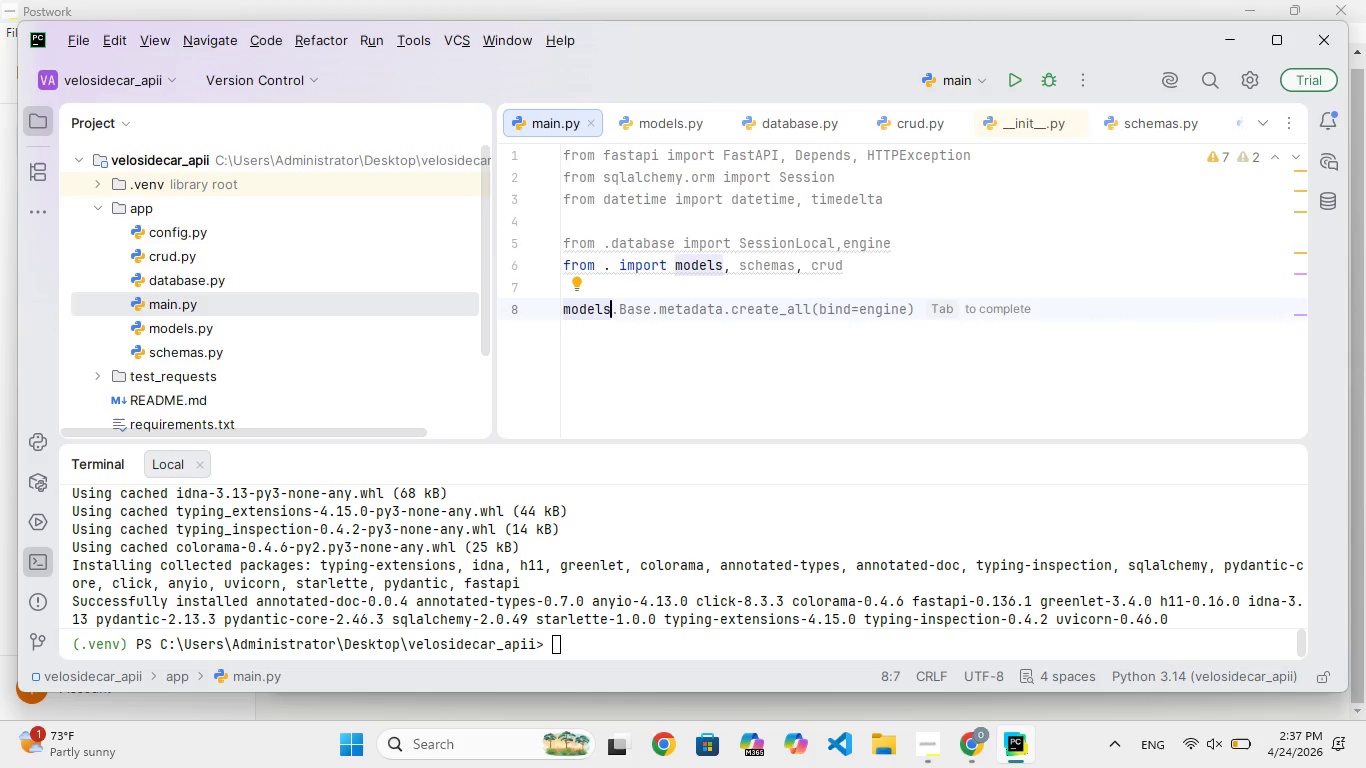 
type(.Base.metadata.create_ll(bind)
 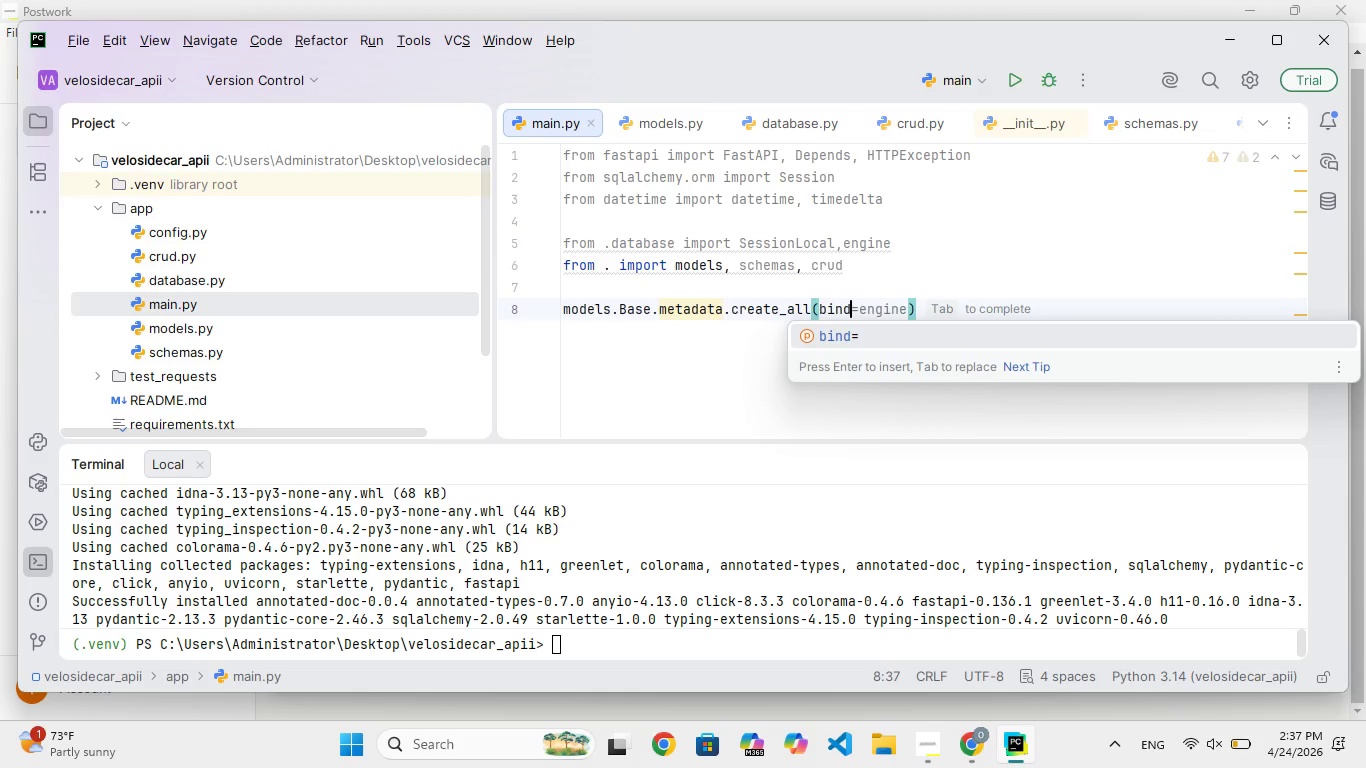 
key(Enter)
 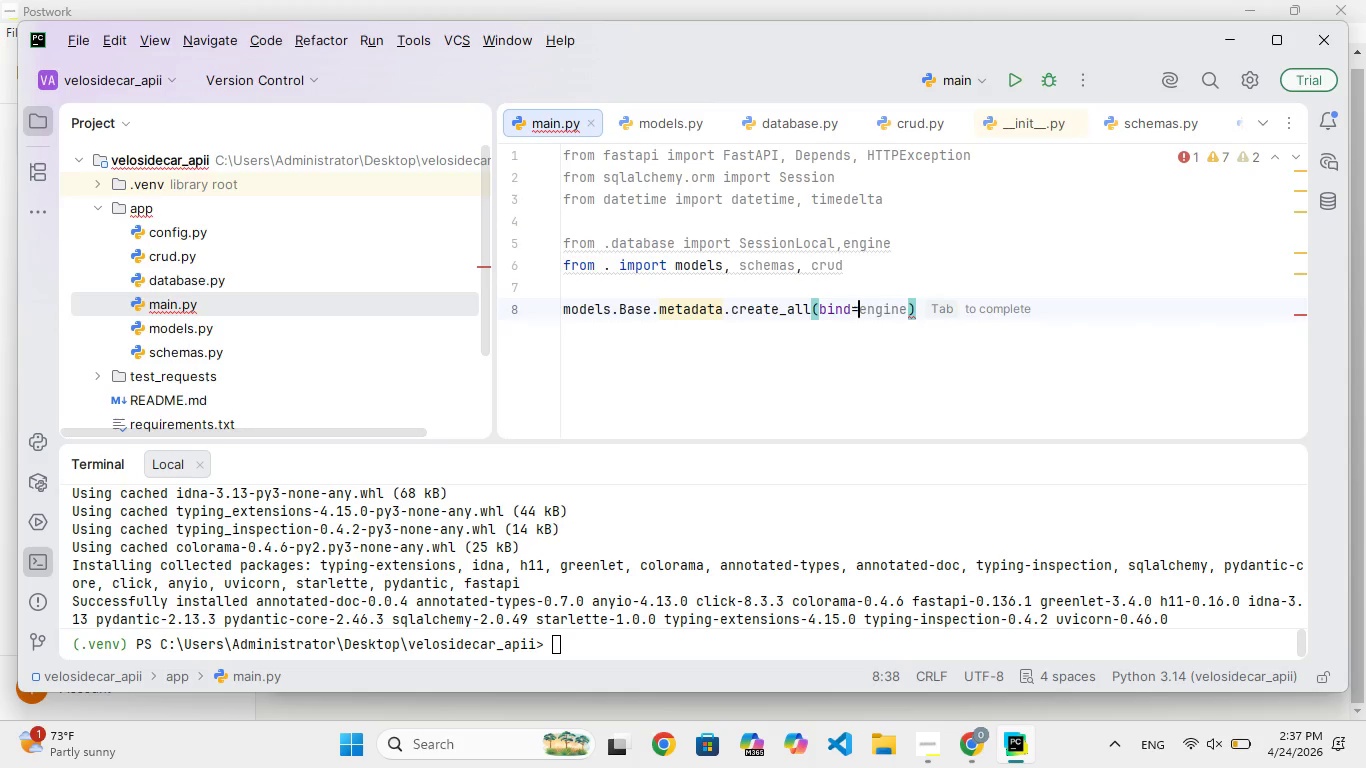 
type(engine)
 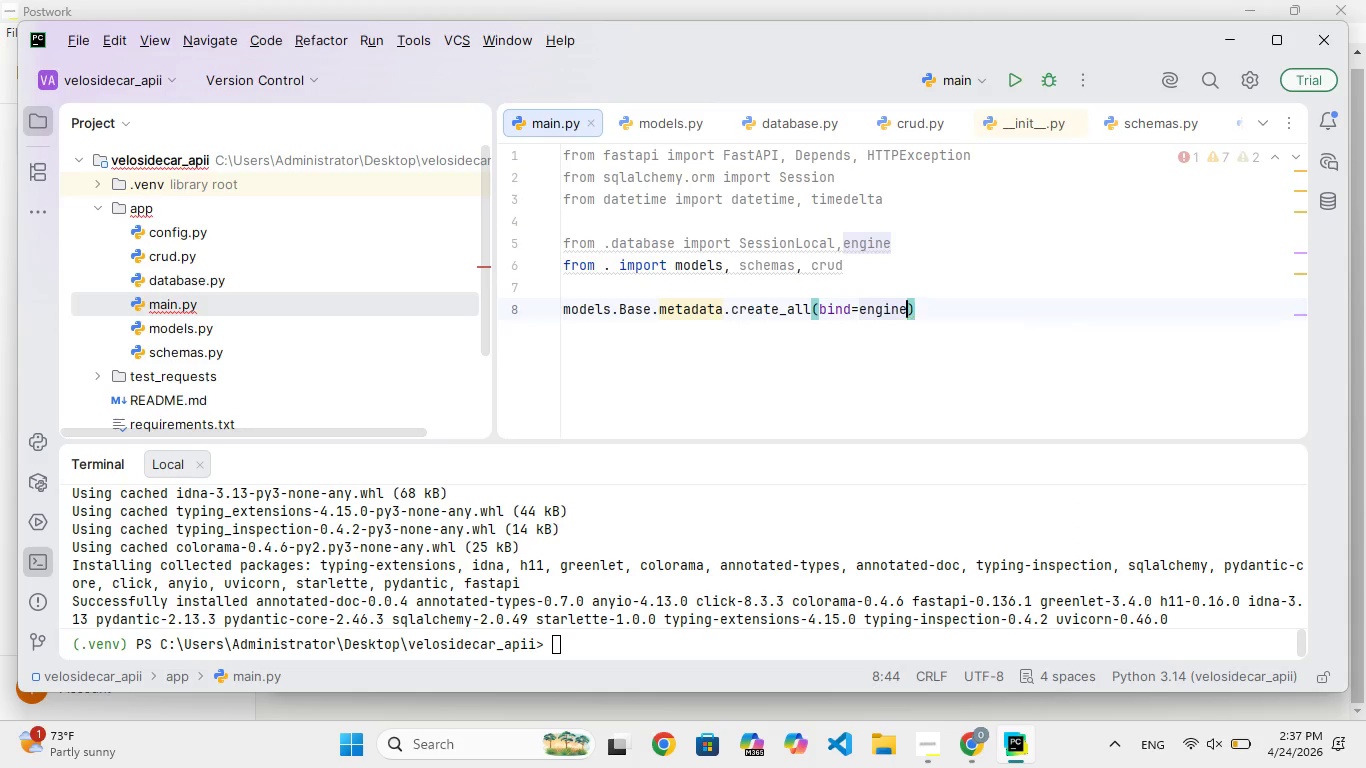 
key(ArrowRight)
 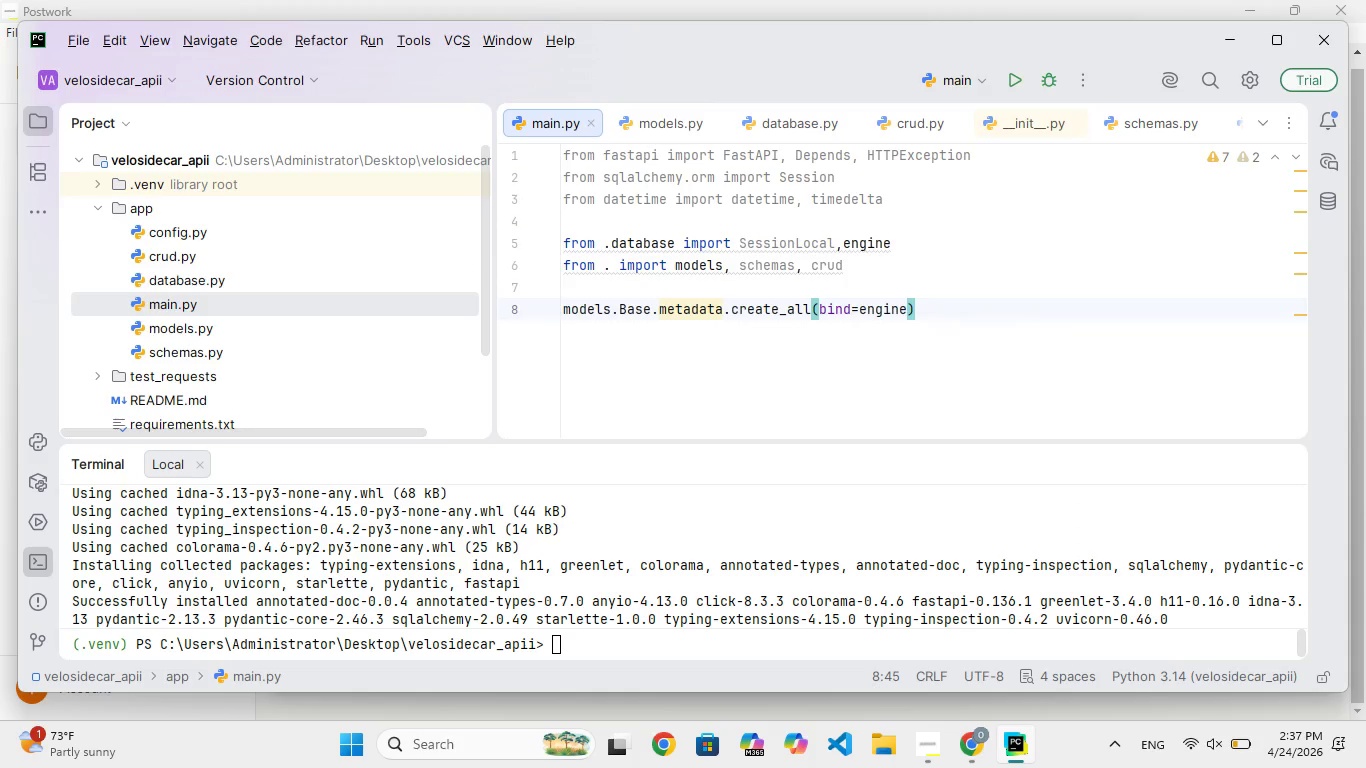 
key(Enter)
 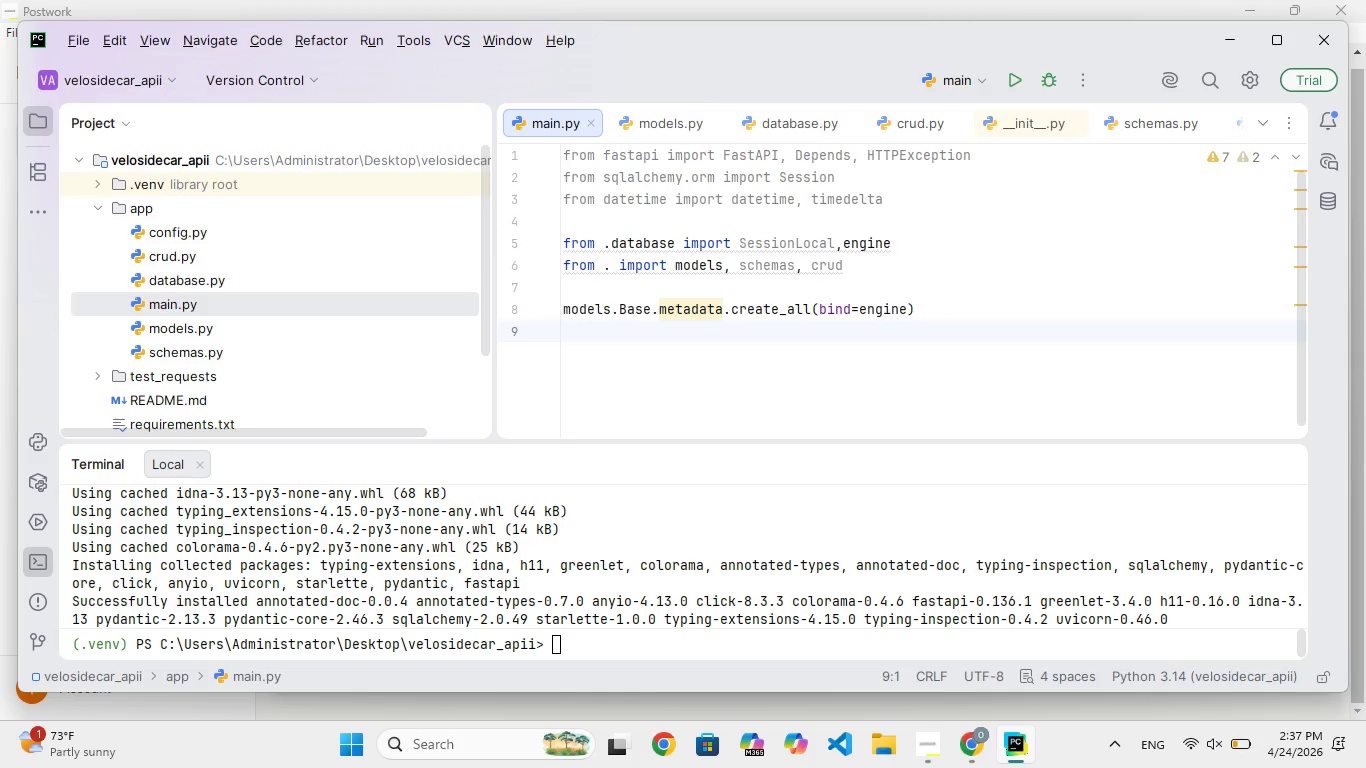 
key(Enter)
 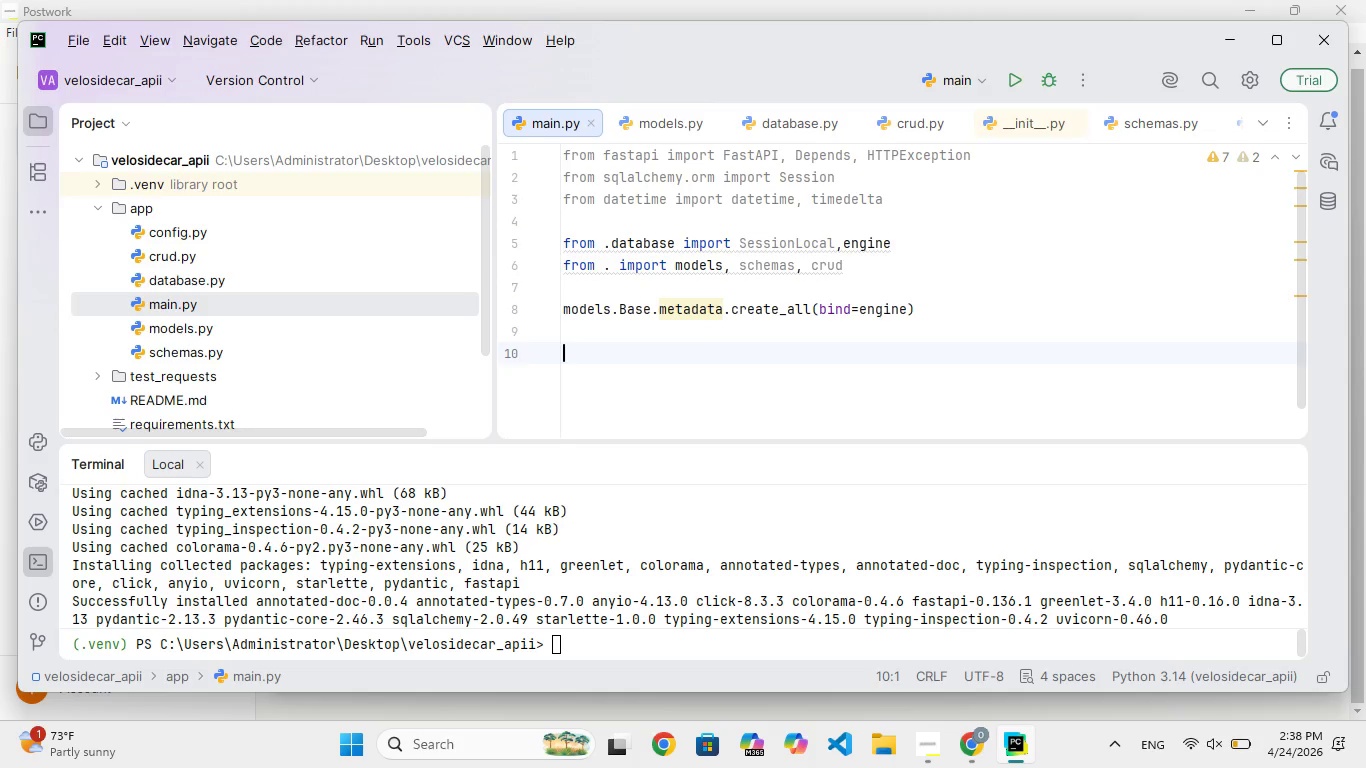 
wait(16.3)
 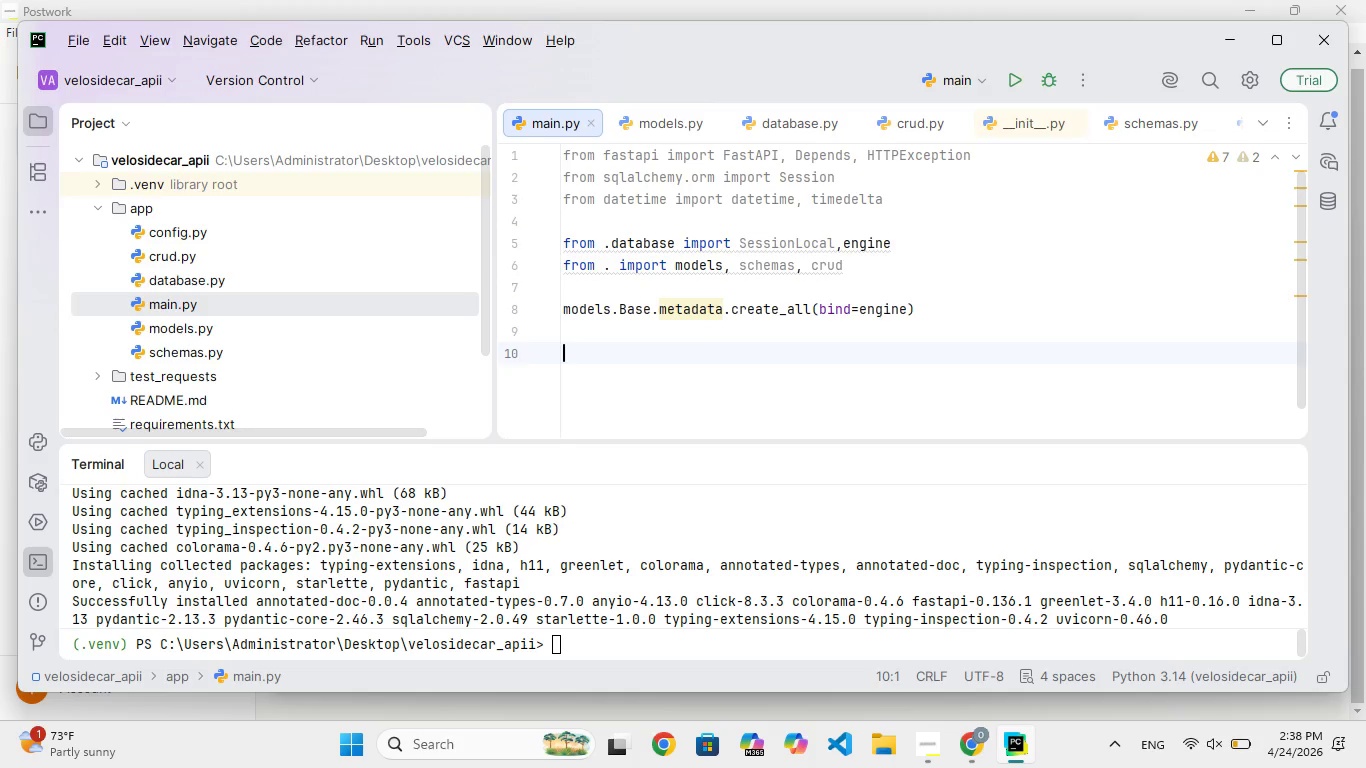 
type(app = Fst)
 